 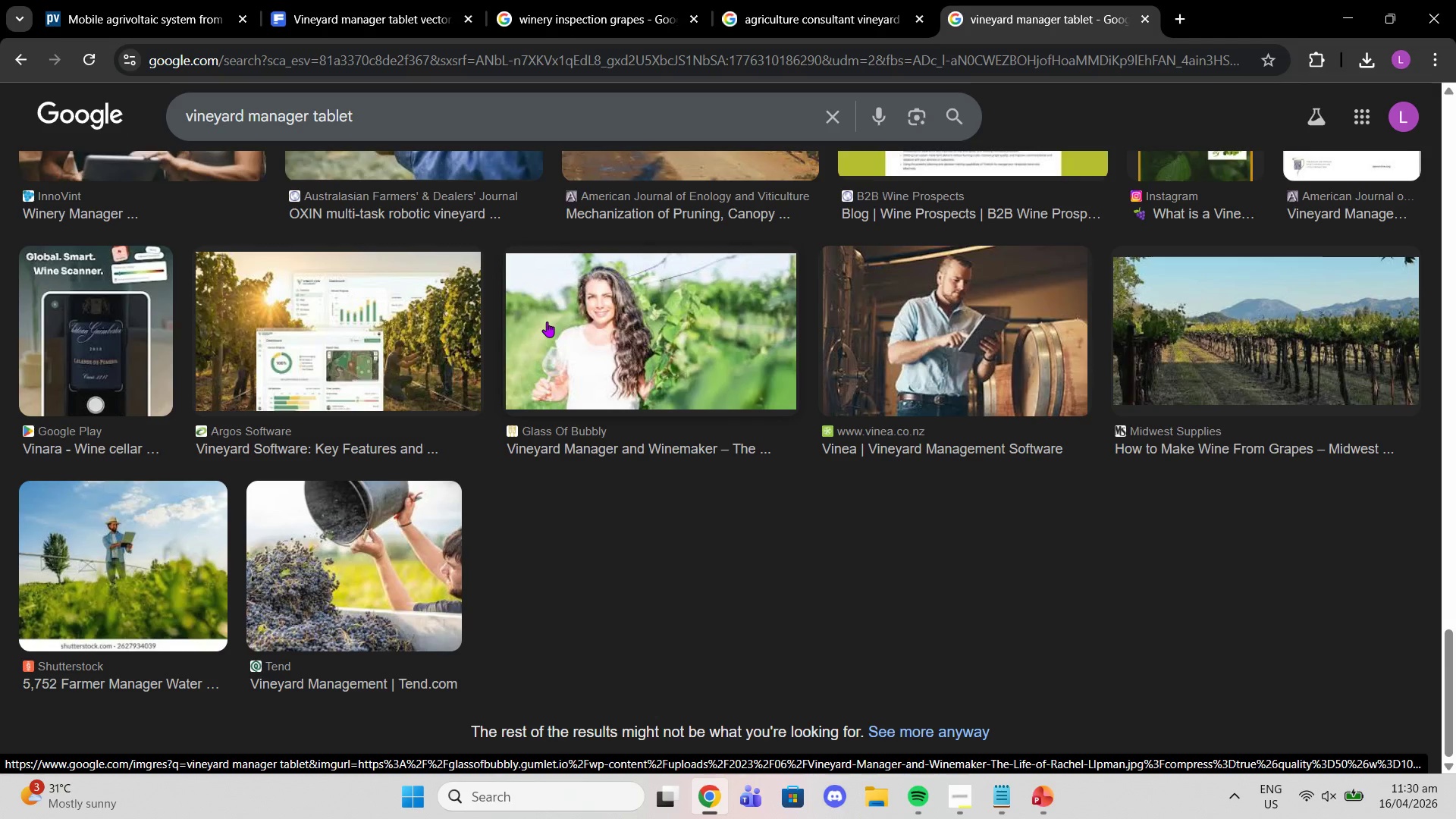 
scroll: coordinate [547, 322], scroll_direction: down, amount: 1.0
 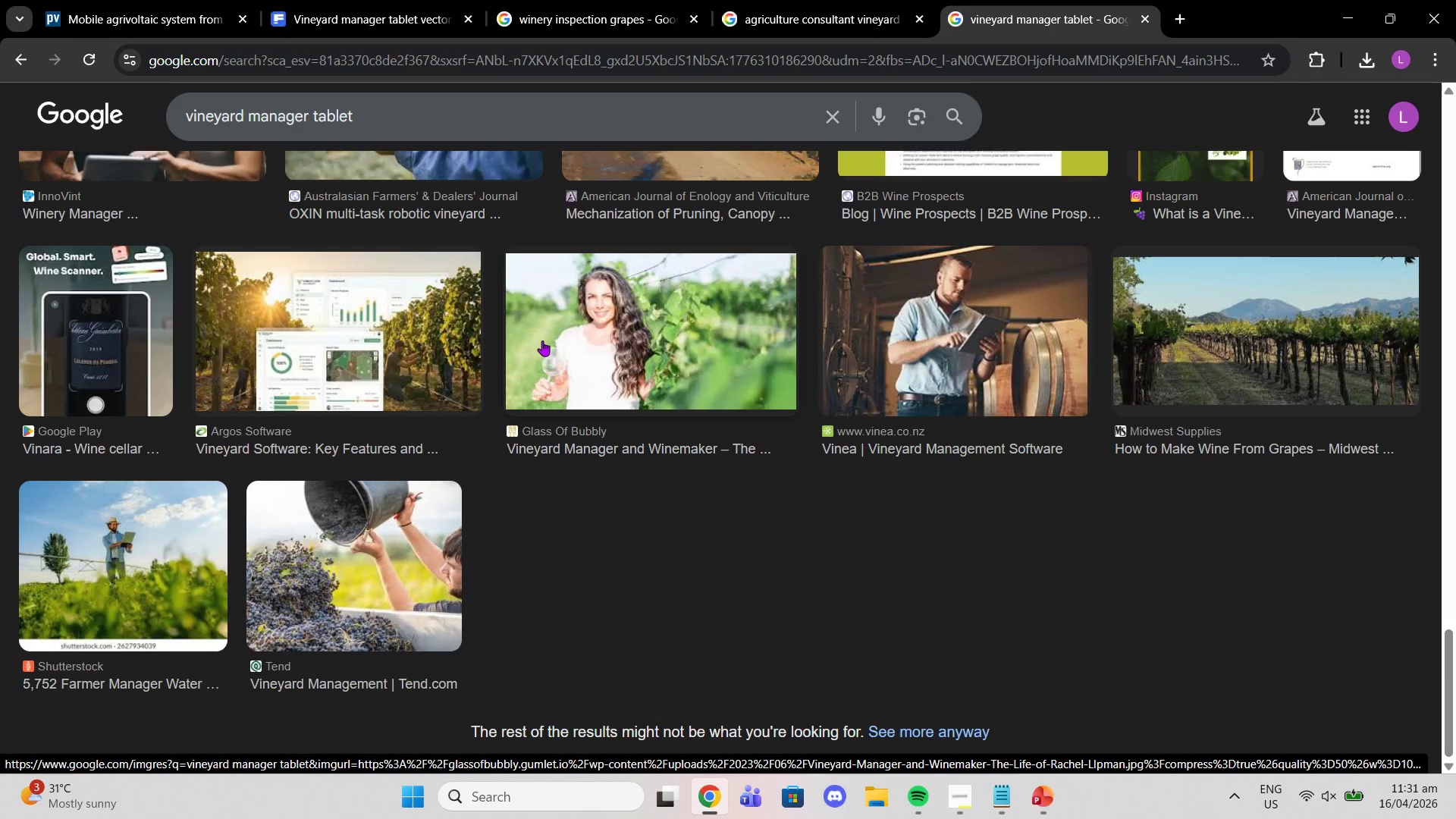 
wait(31.07)
 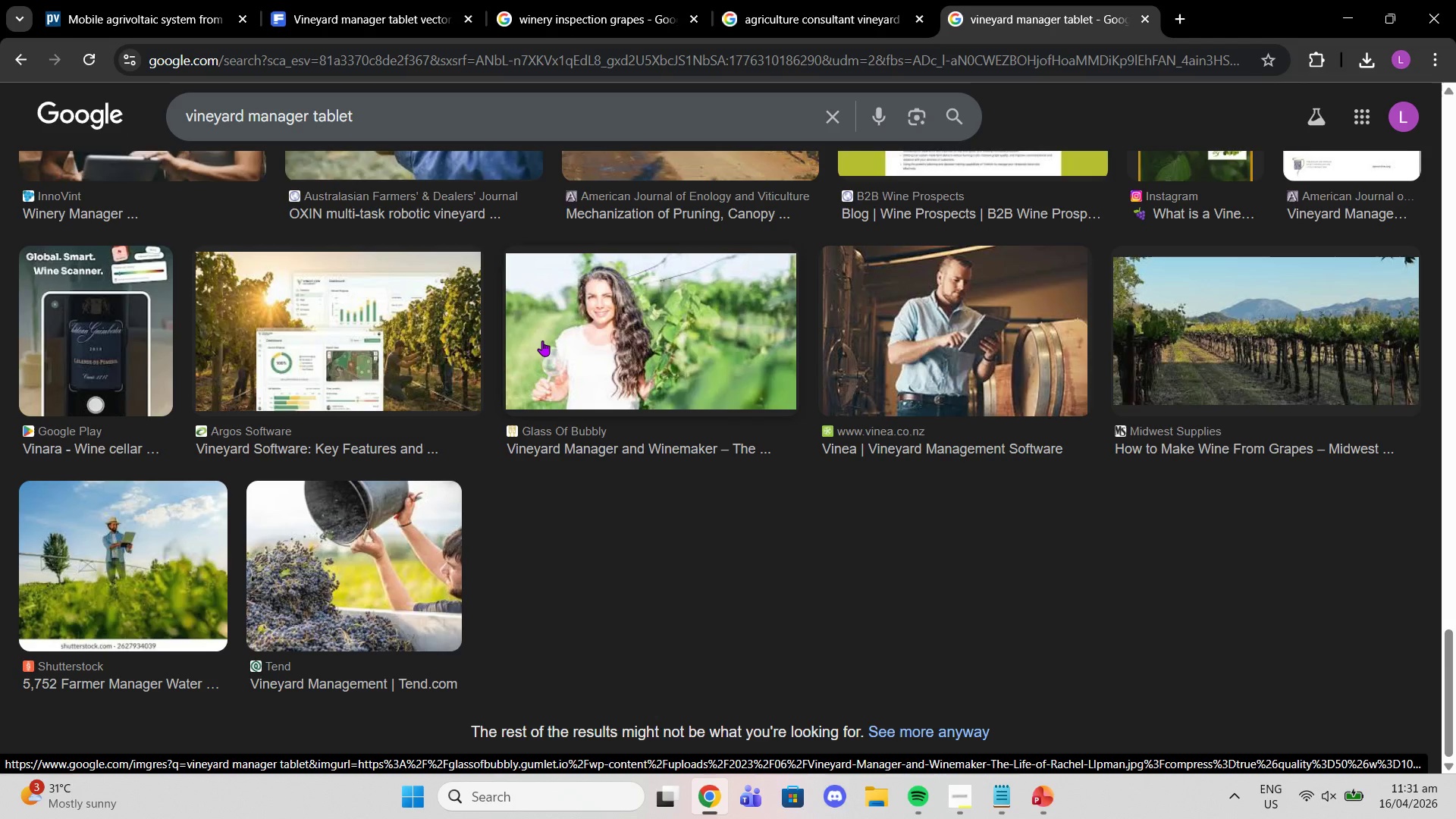 
scroll: coordinate [577, 394], scroll_direction: down, amount: 3.0
 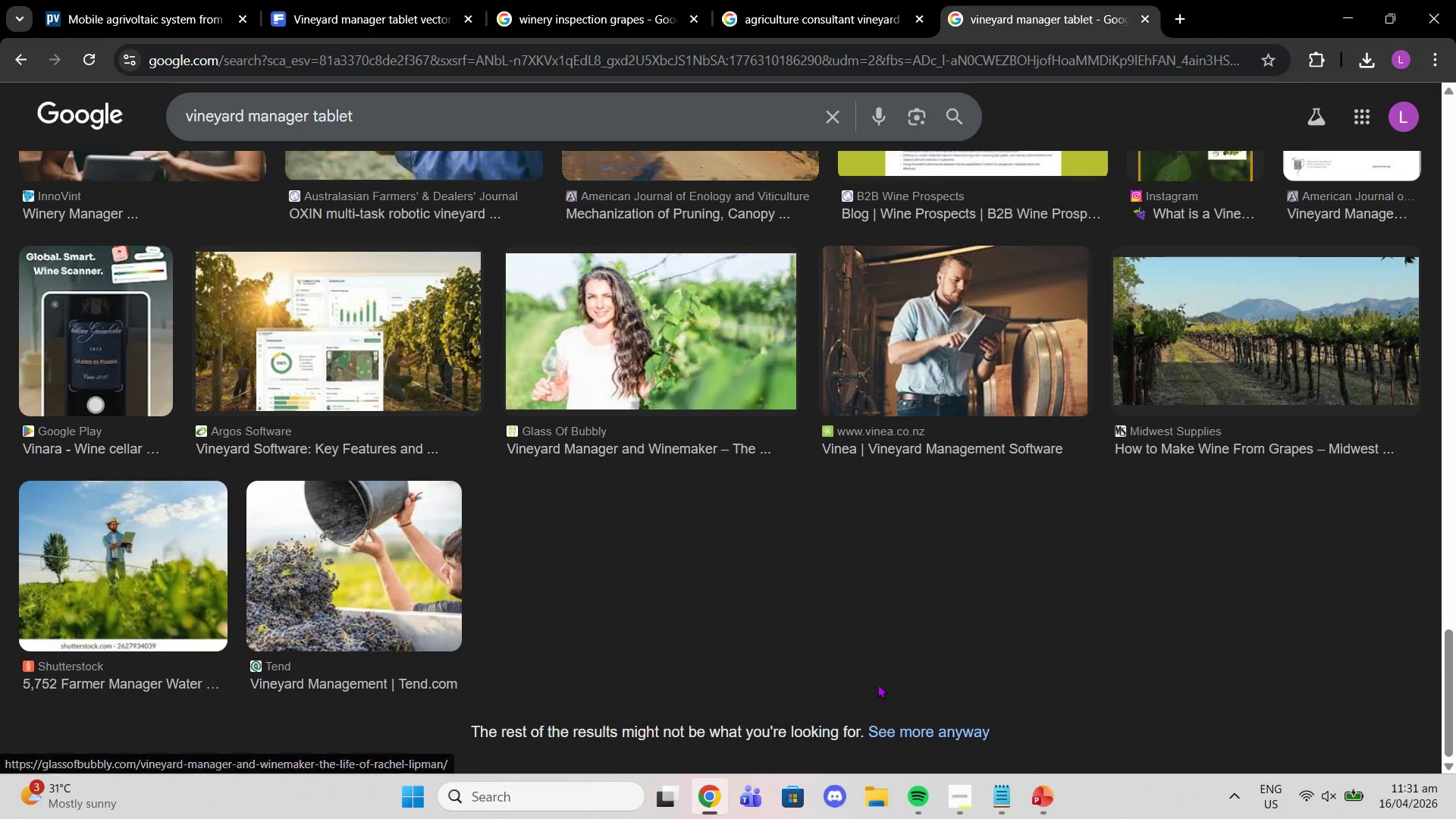 
left_click([921, 730])
 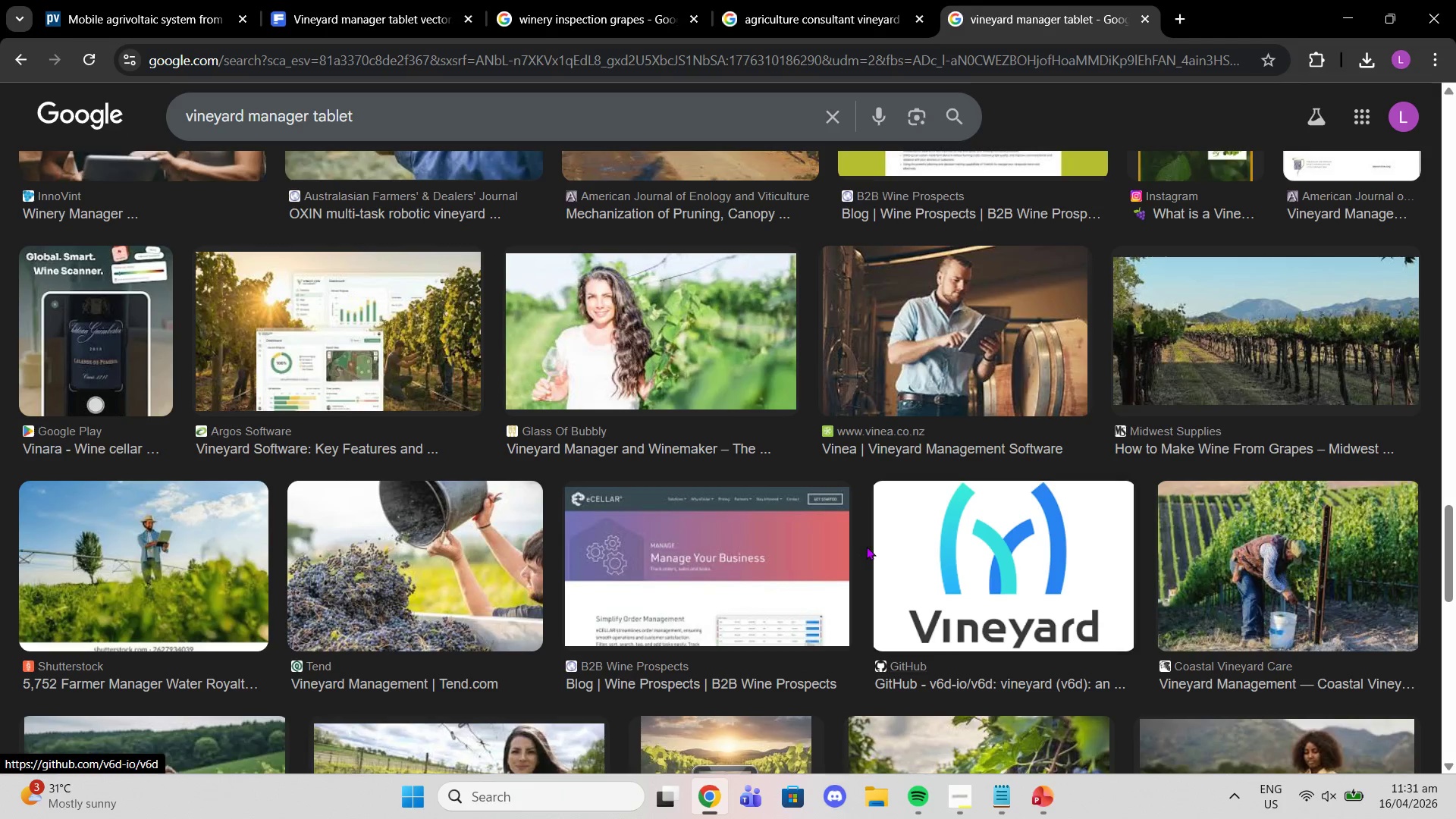 
scroll: coordinate [868, 561], scroll_direction: down, amount: 8.0
 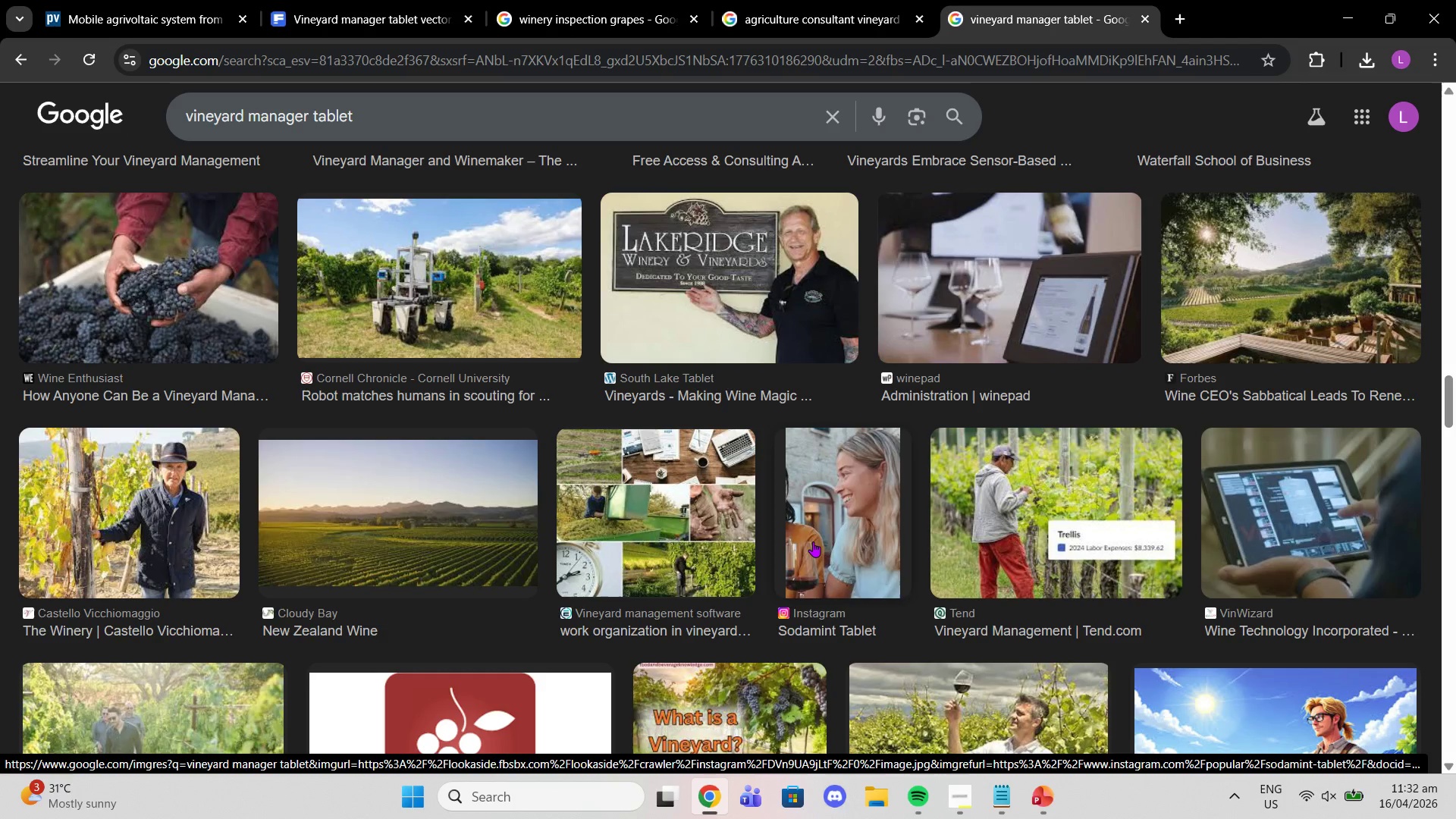 
wait(42.74)
 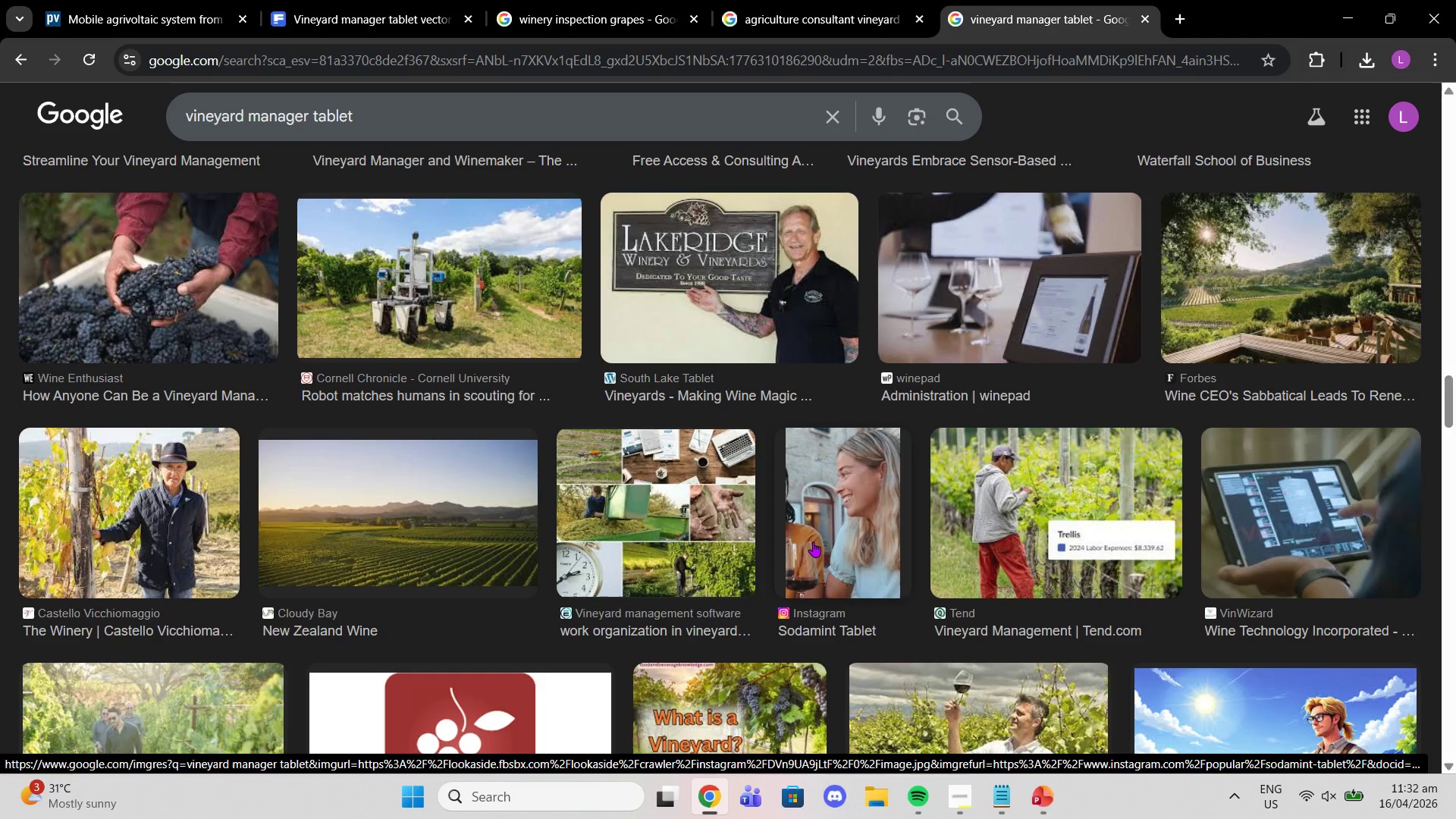 
scroll: coordinate [871, 300], scroll_direction: down, amount: 14.0
 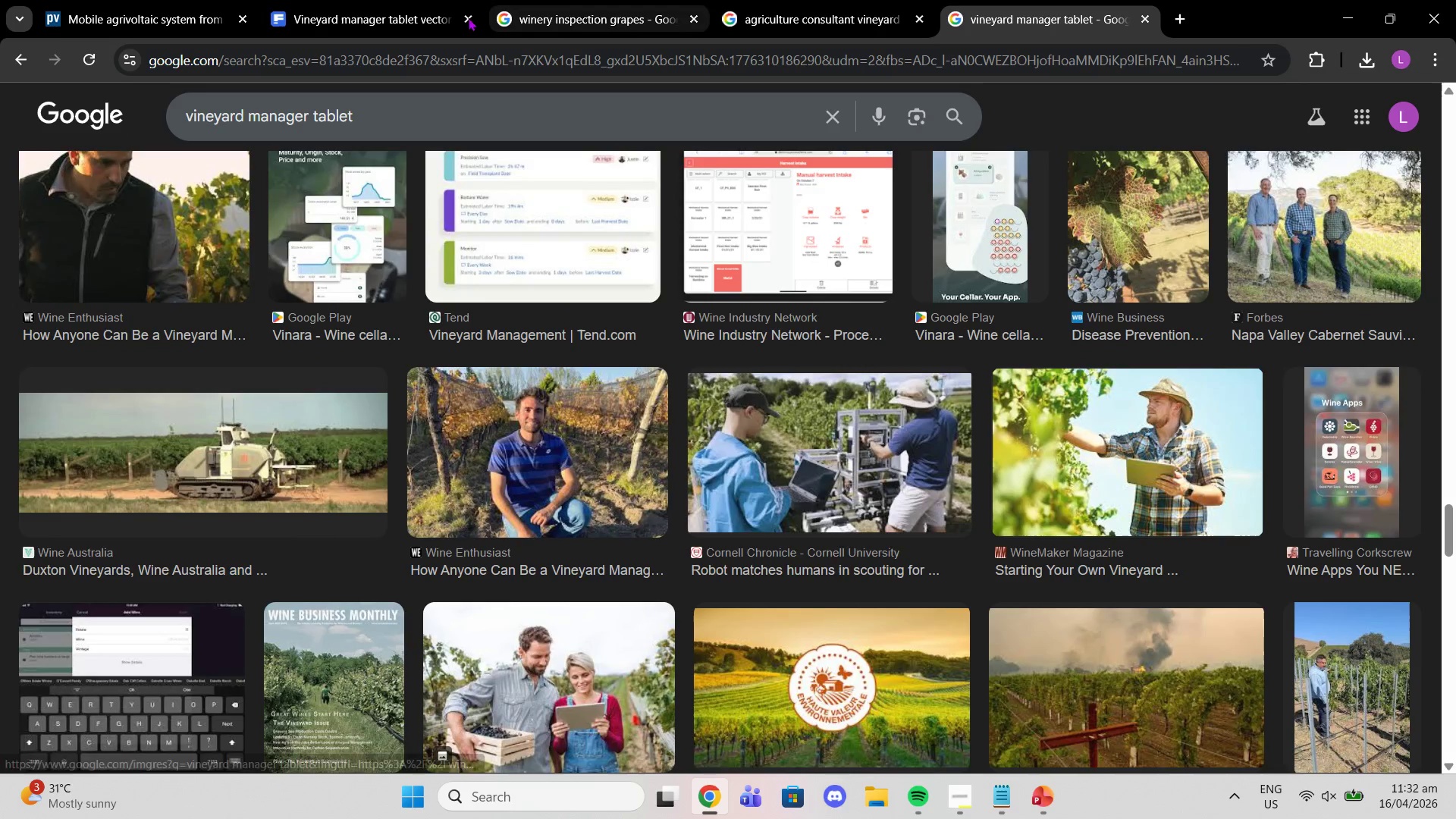 
left_click([399, 19])
 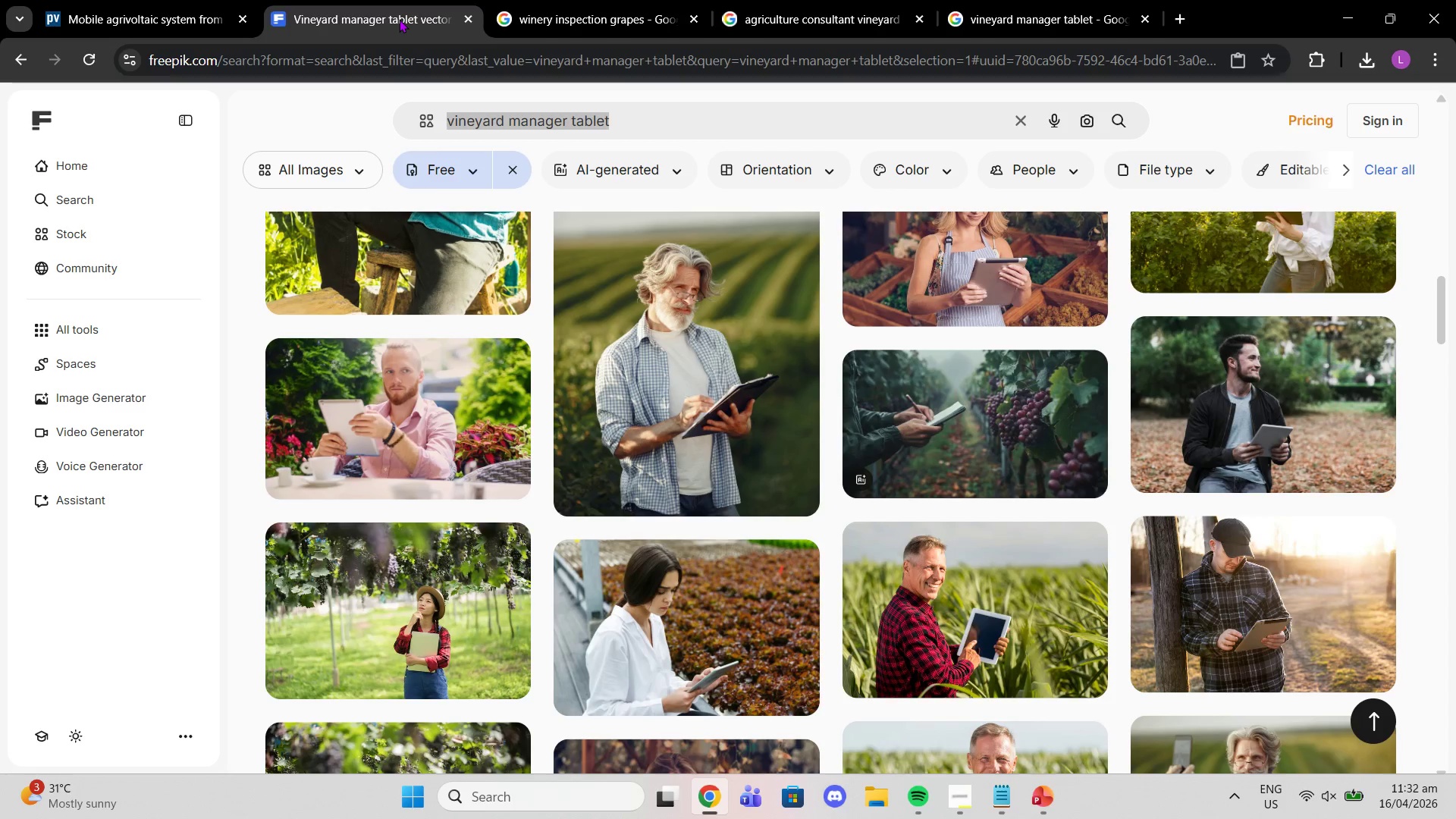 
right_click([399, 19])
 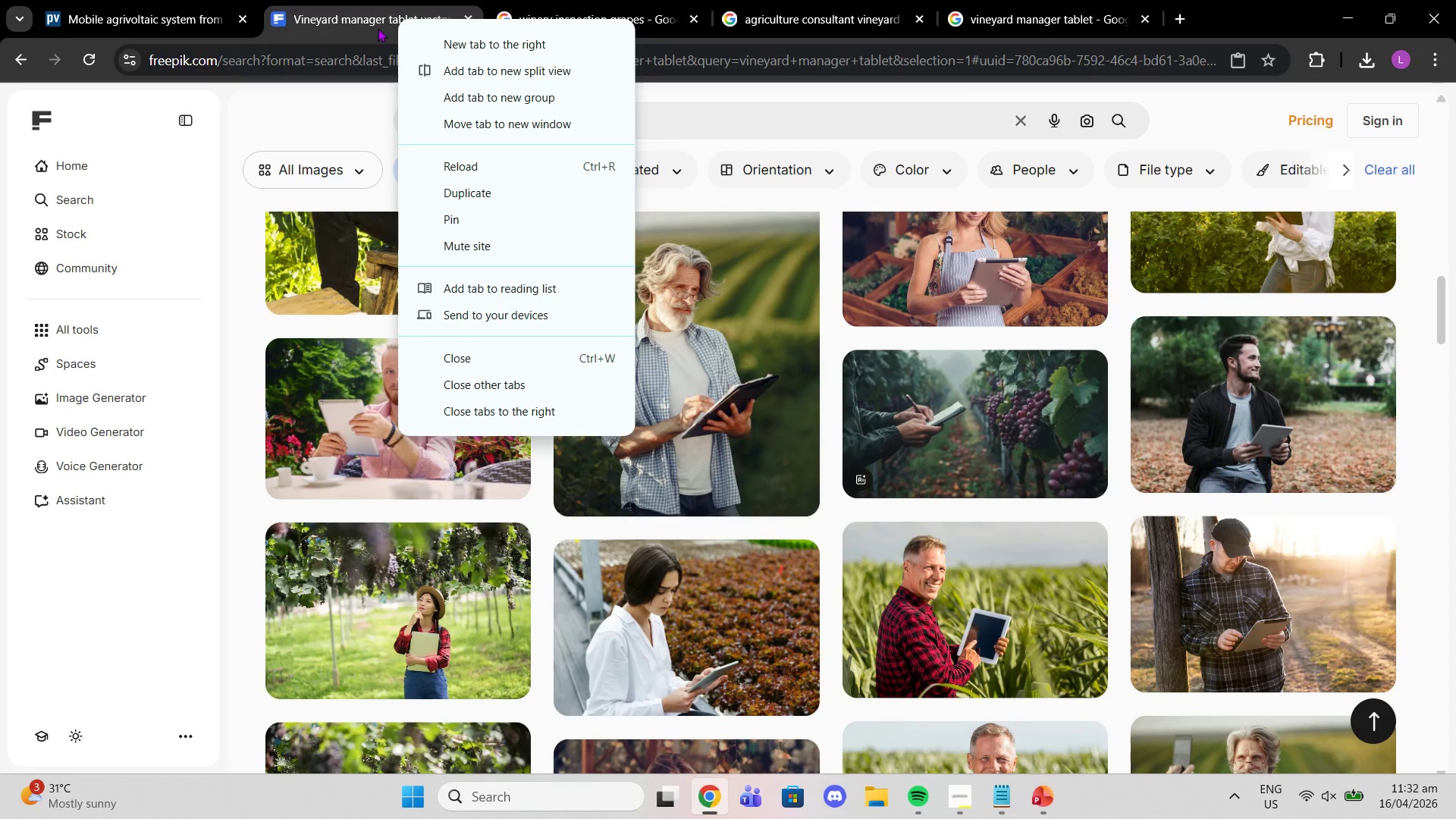 
left_click([366, 28])
 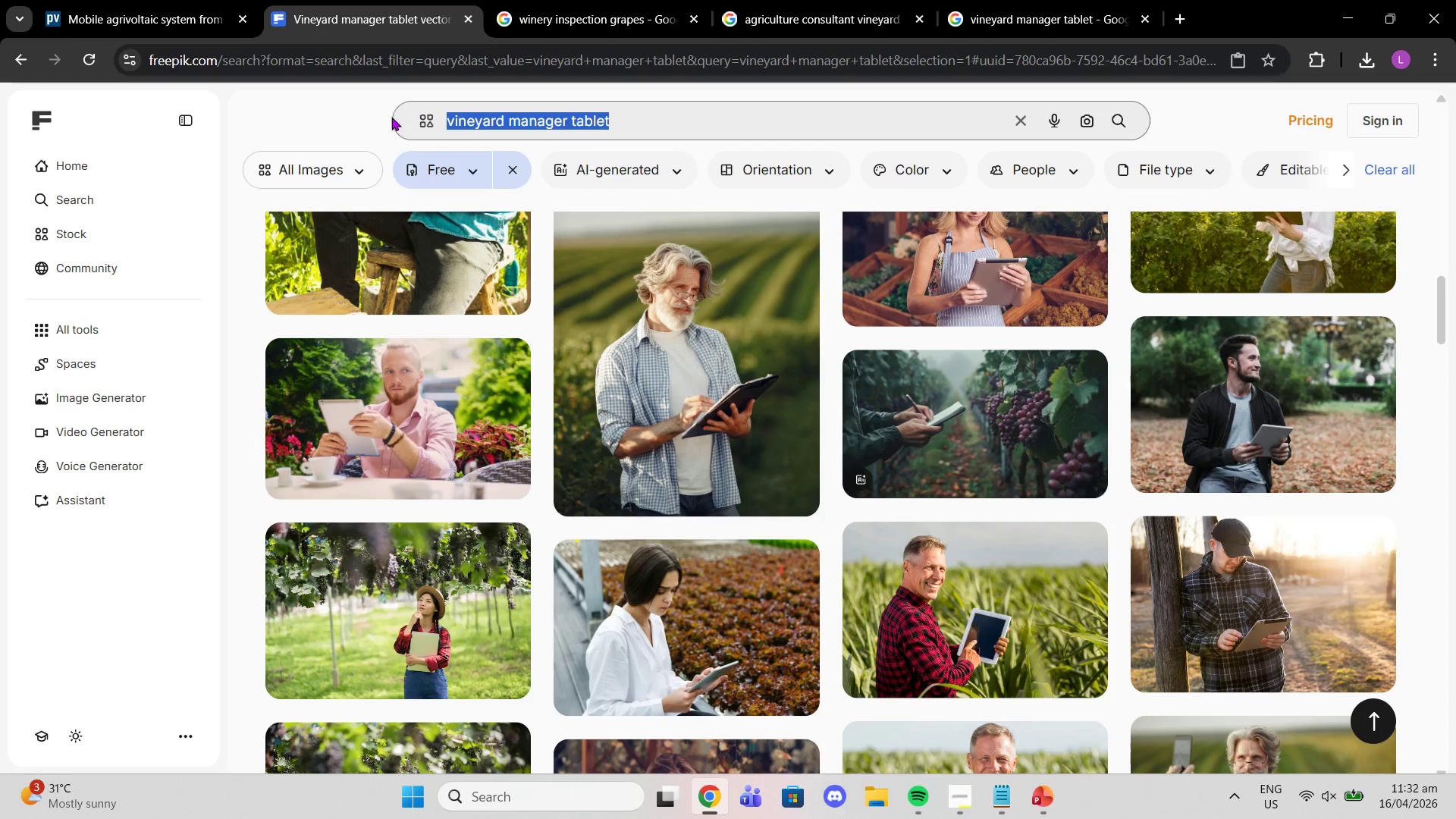 
left_click([344, 128])
 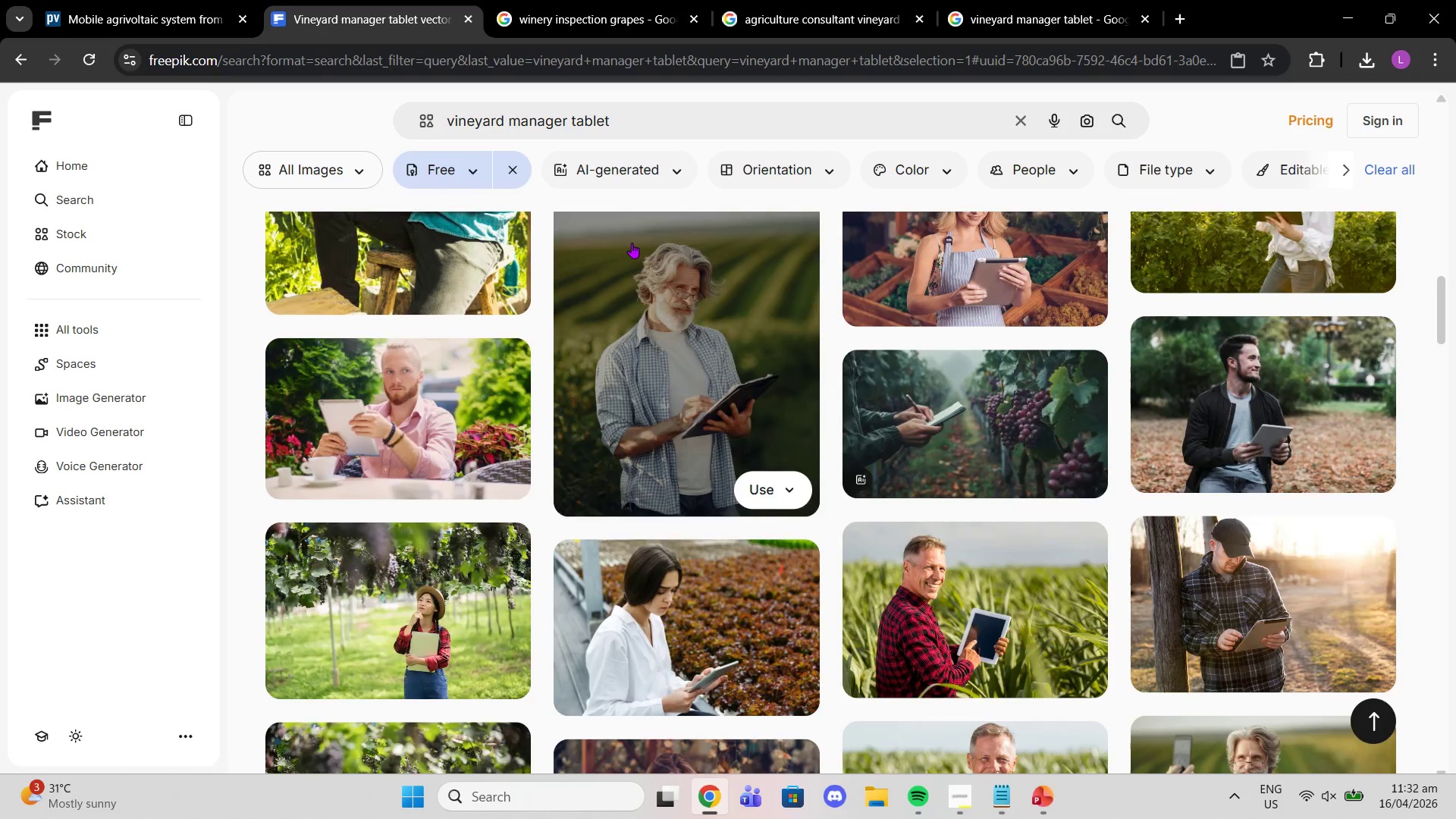 
scroll: coordinate [632, 243], scroll_direction: up, amount: 7.0
 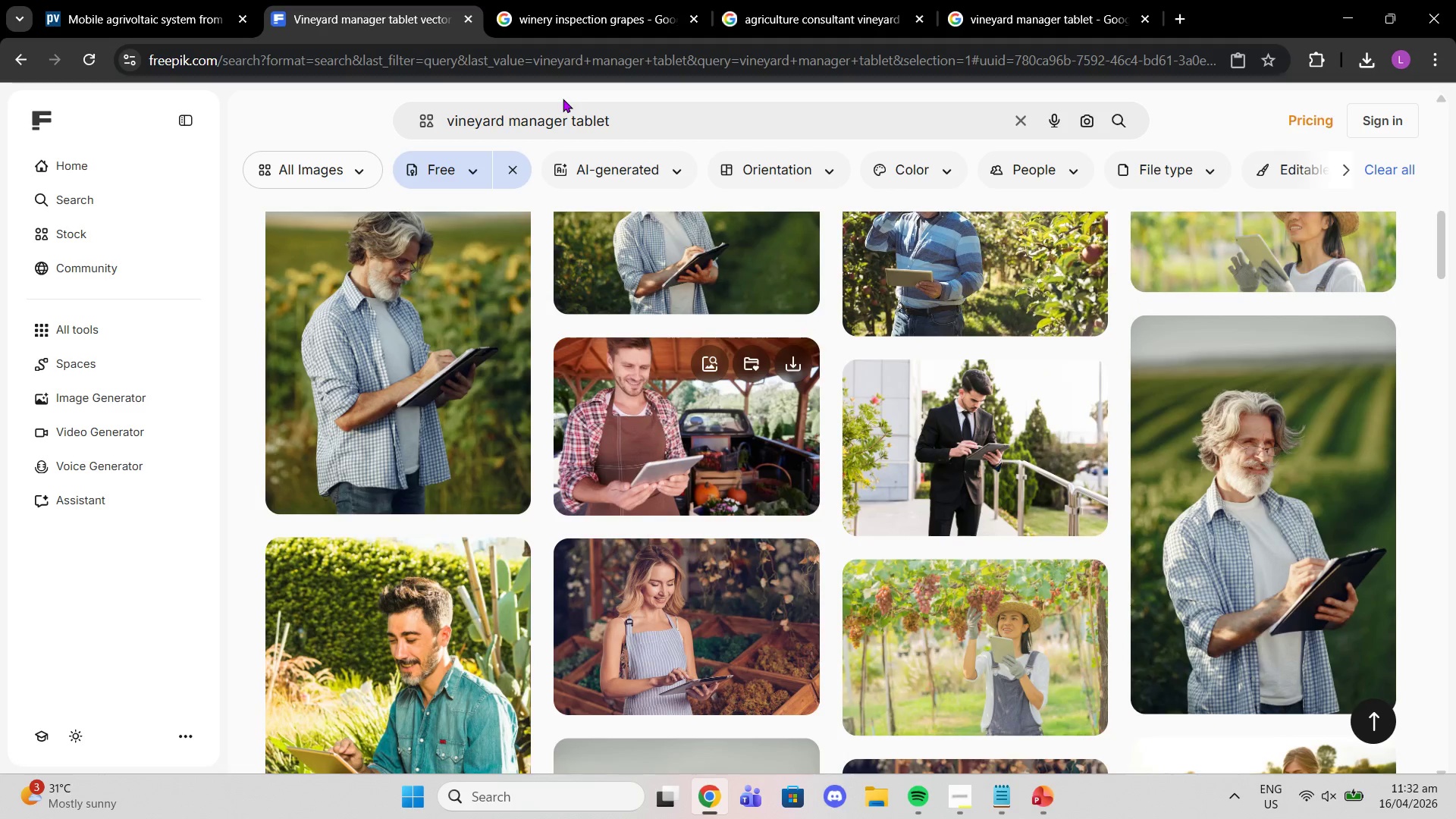 
left_click([188, 27])
 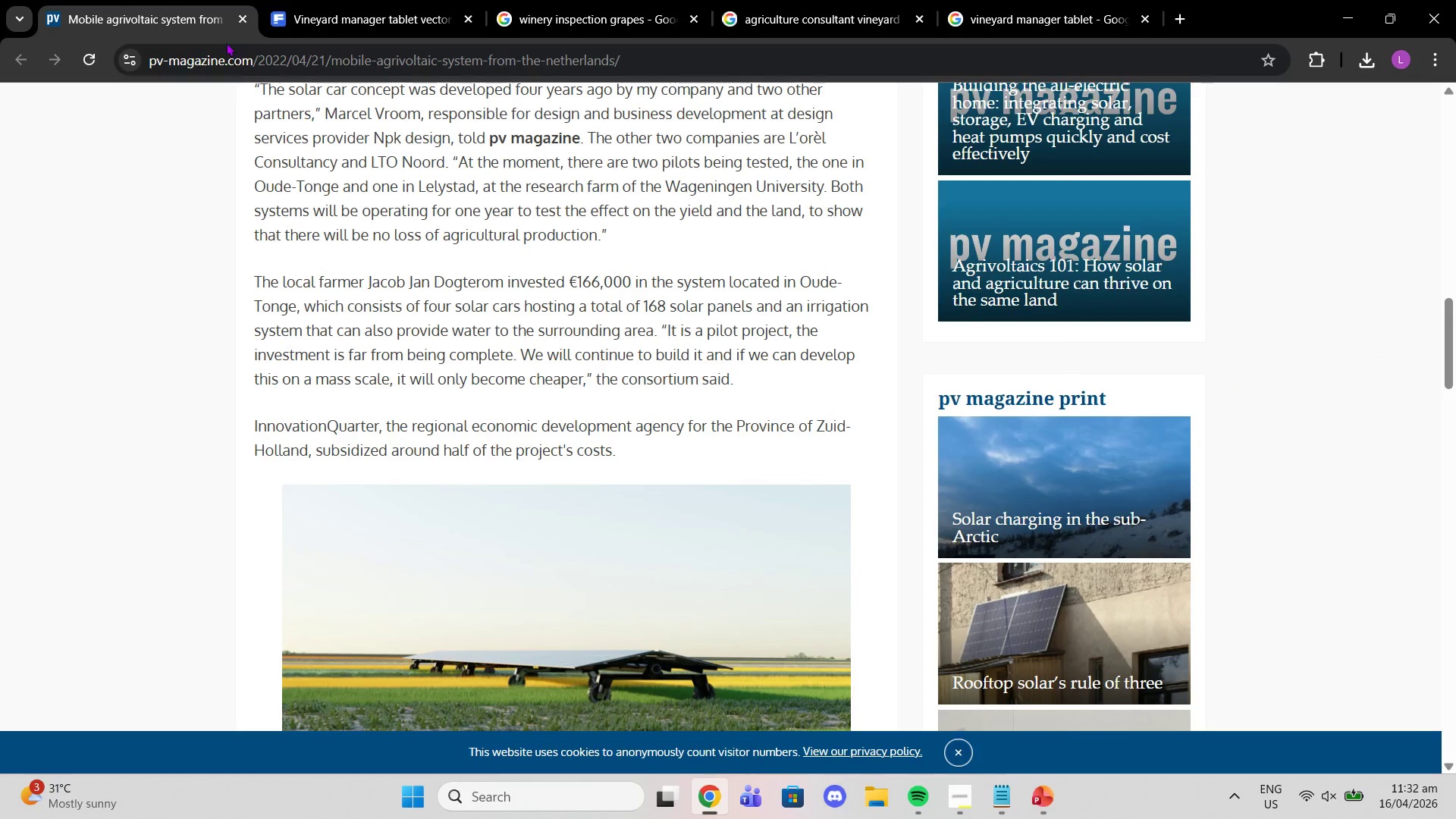 
left_click([246, 58])
 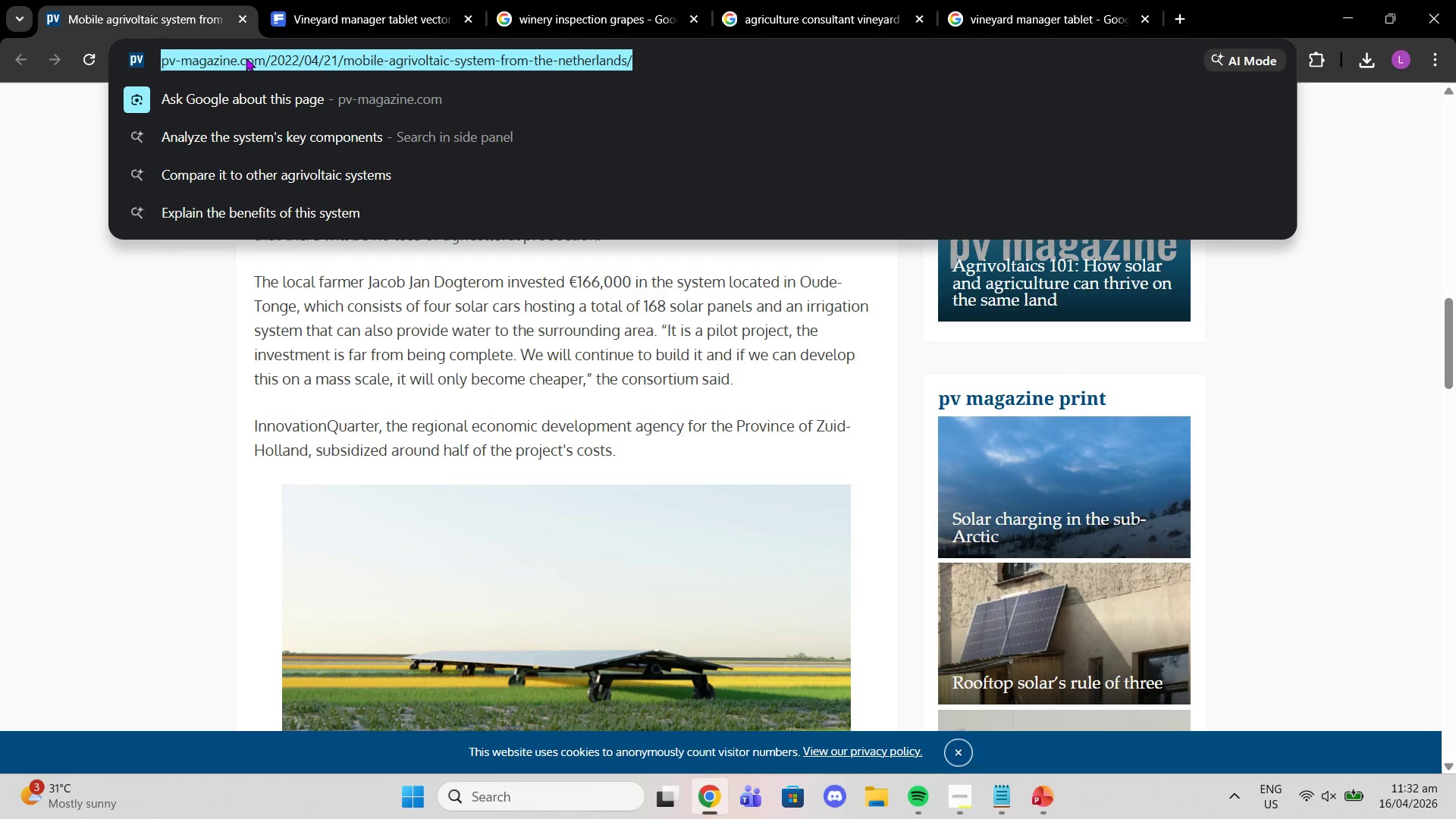 
type(fee)
key(Backspace)
key(Backspace)
key(Backspace)
type(freepik)
 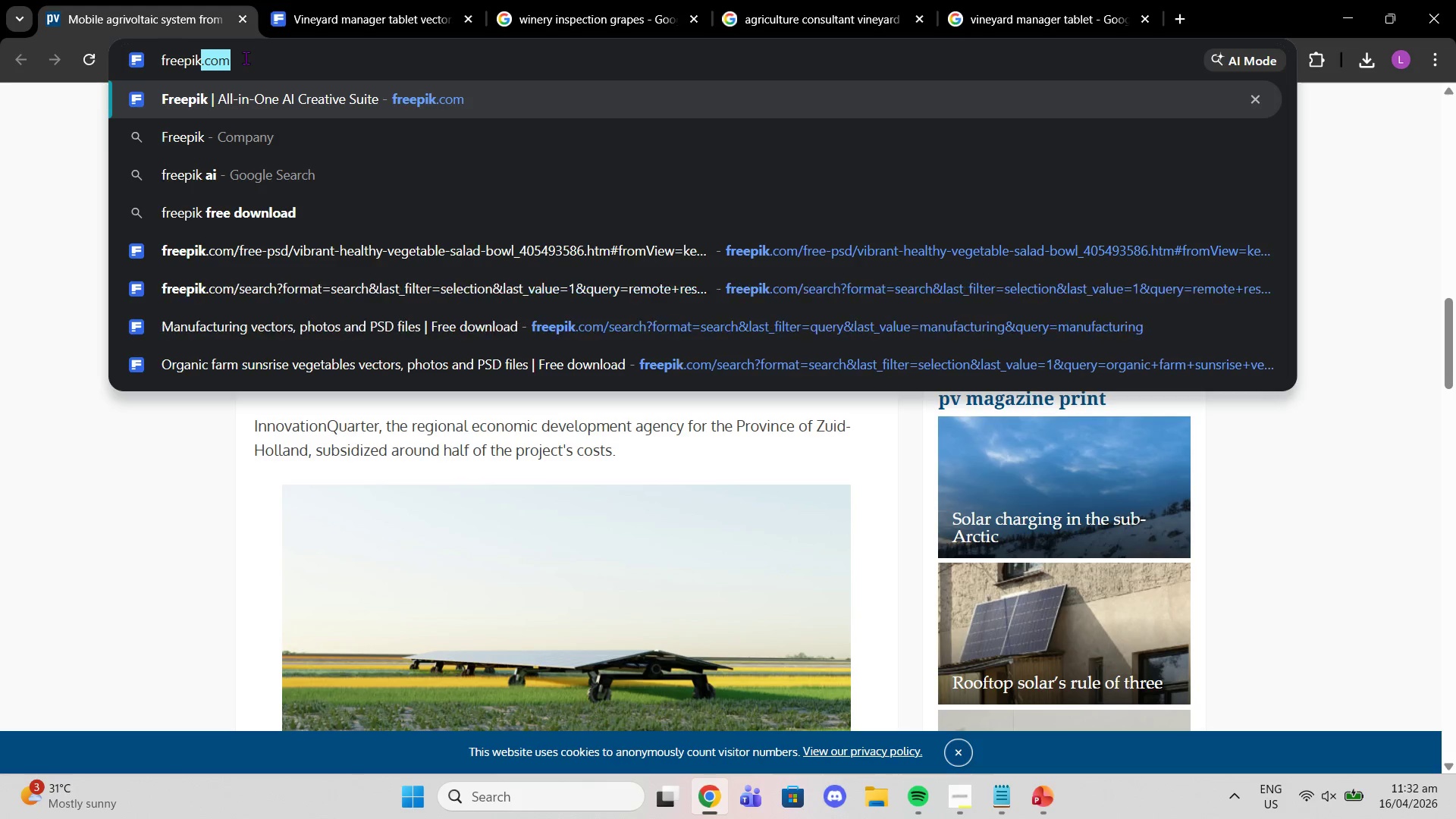 
key(Enter)
 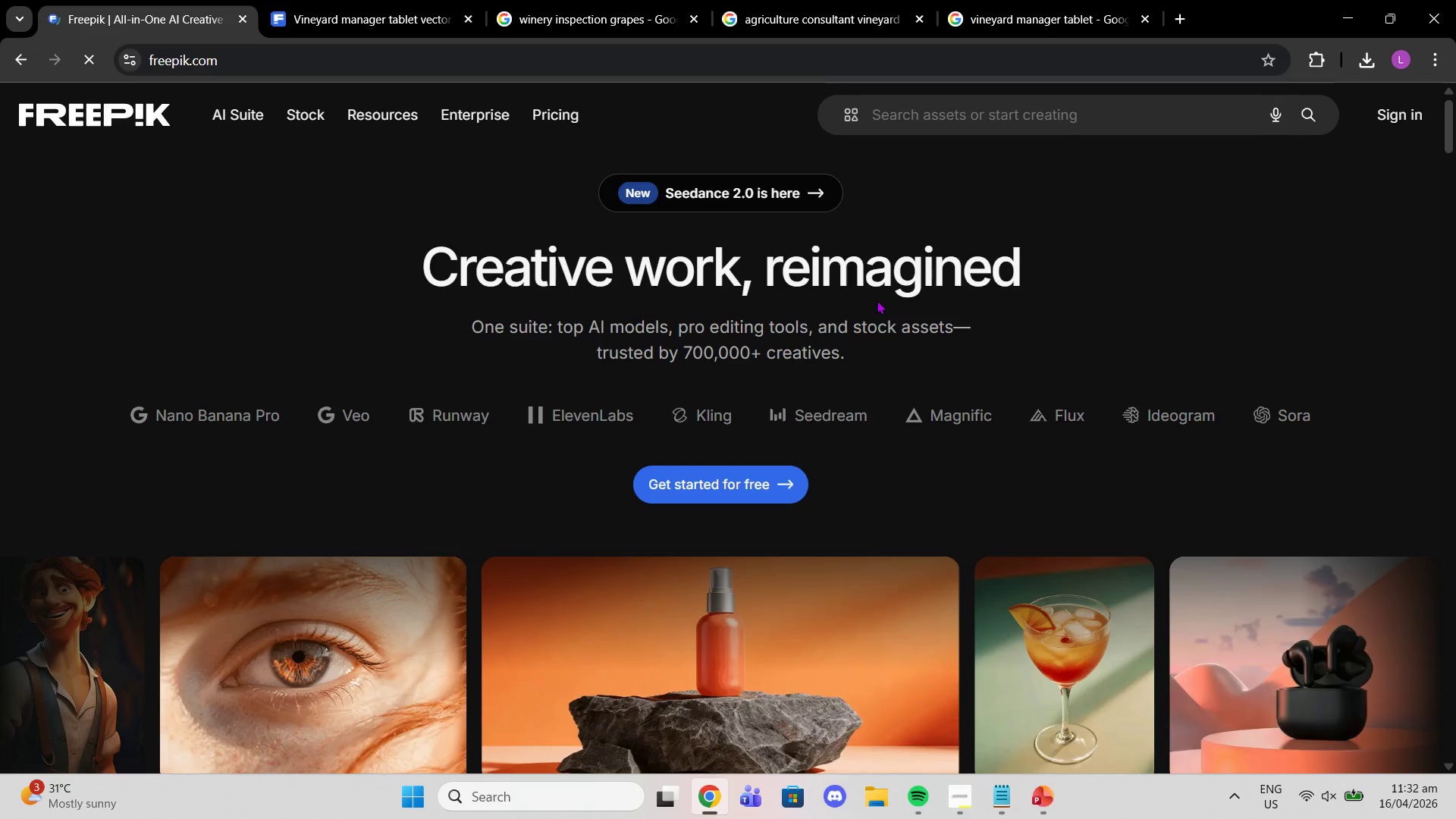 
left_click([951, 129])
 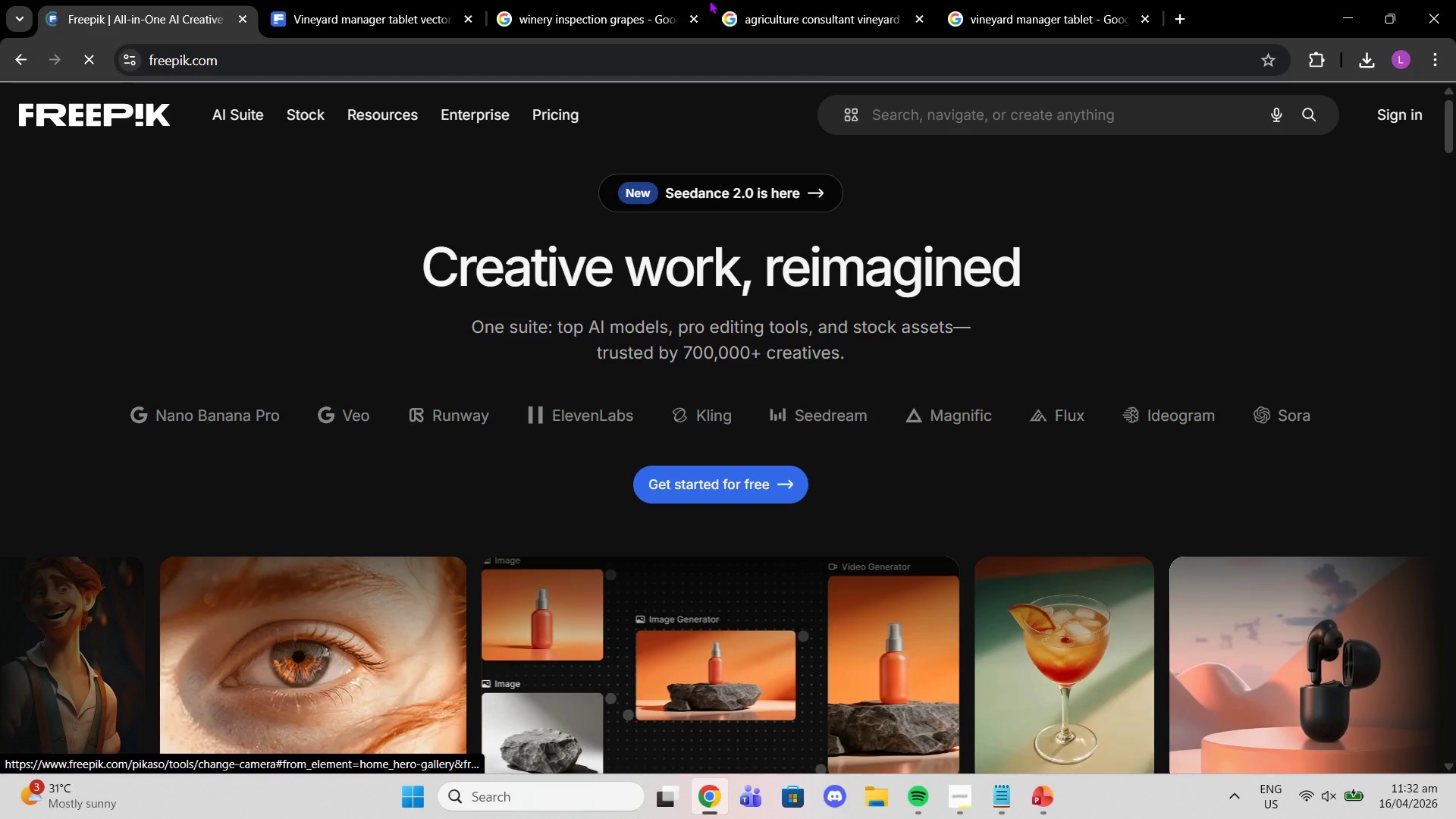 
left_click([621, 13])
 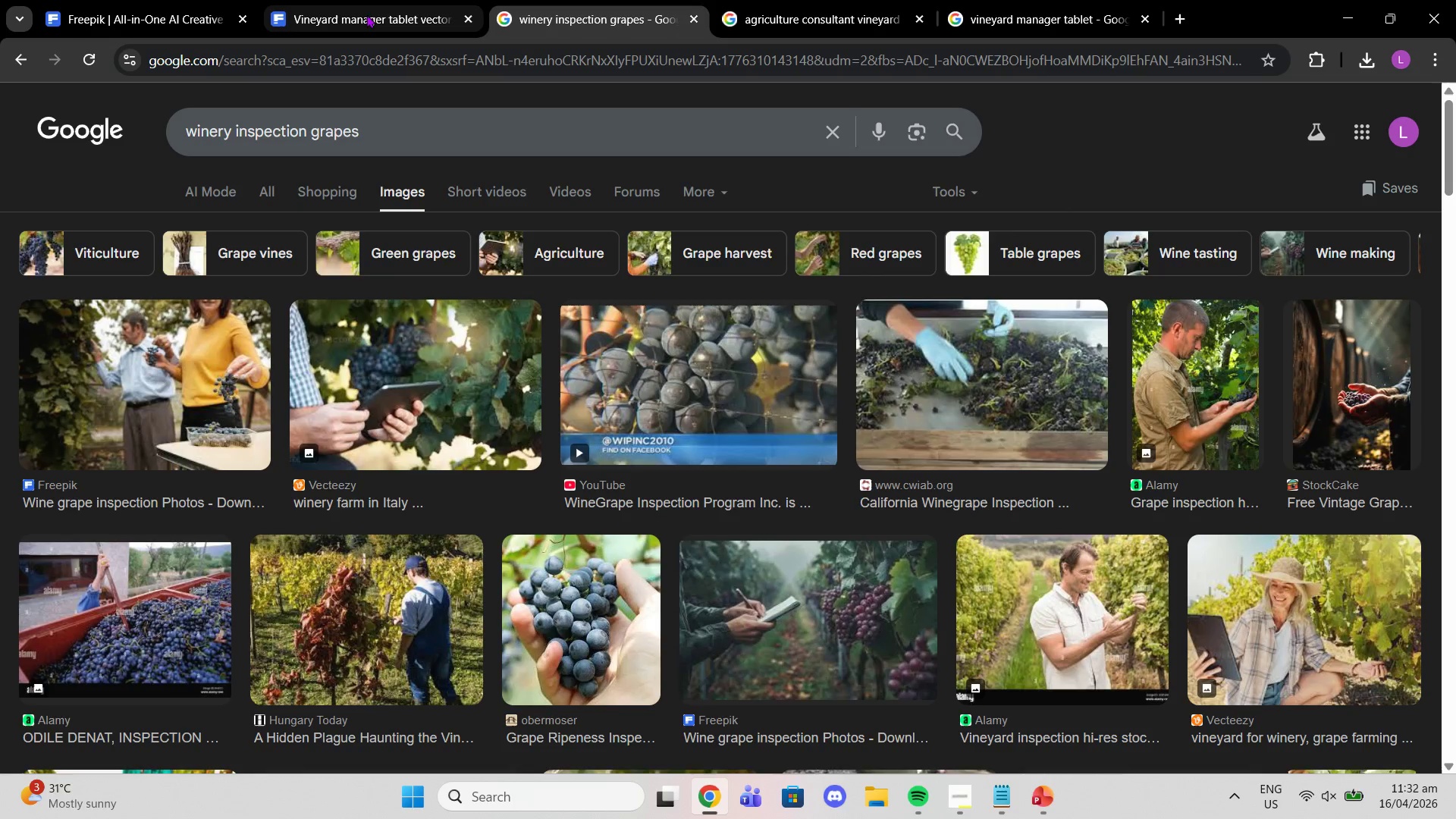 
left_click([364, 14])
 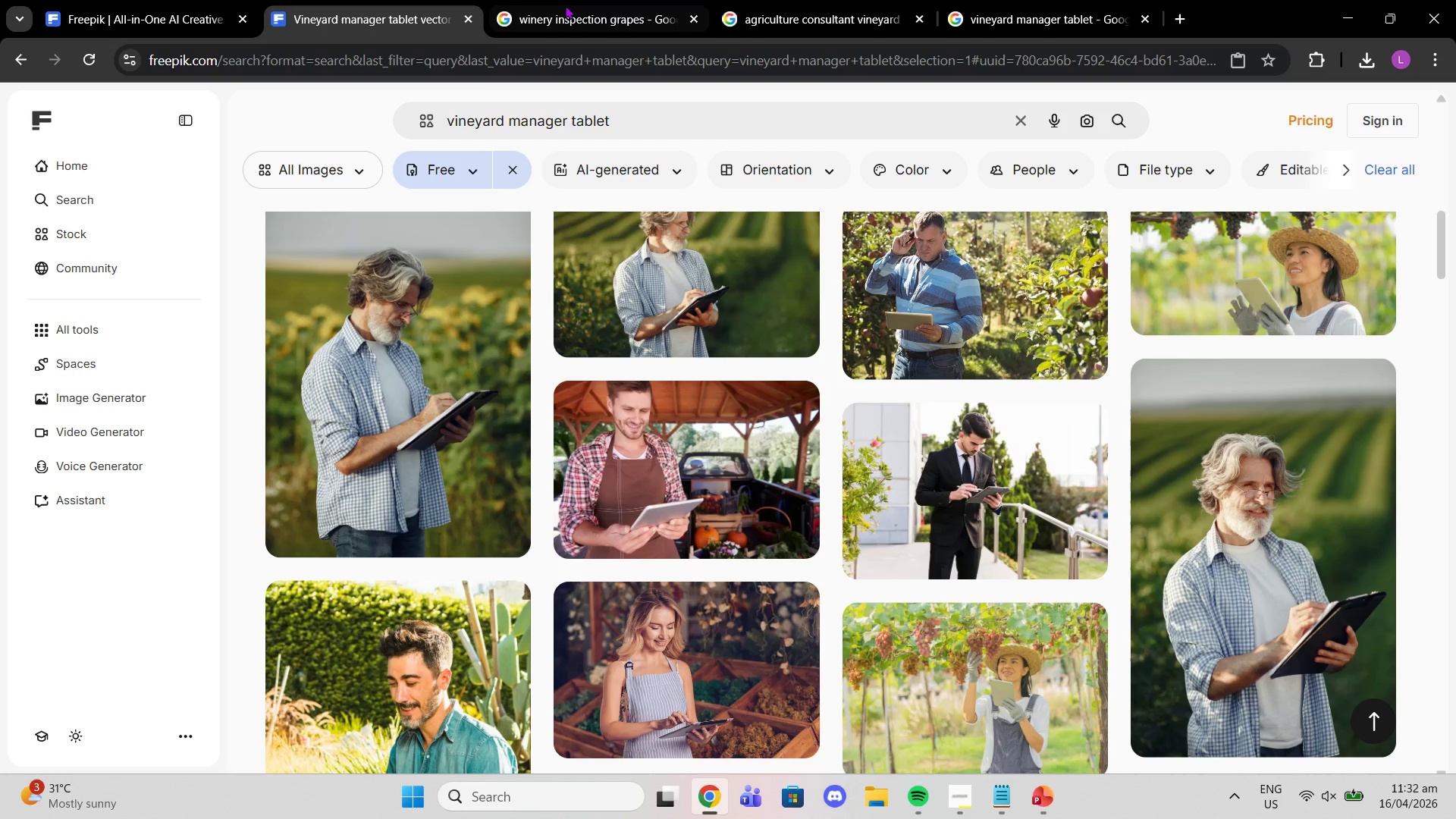 
left_click([569, 5])
 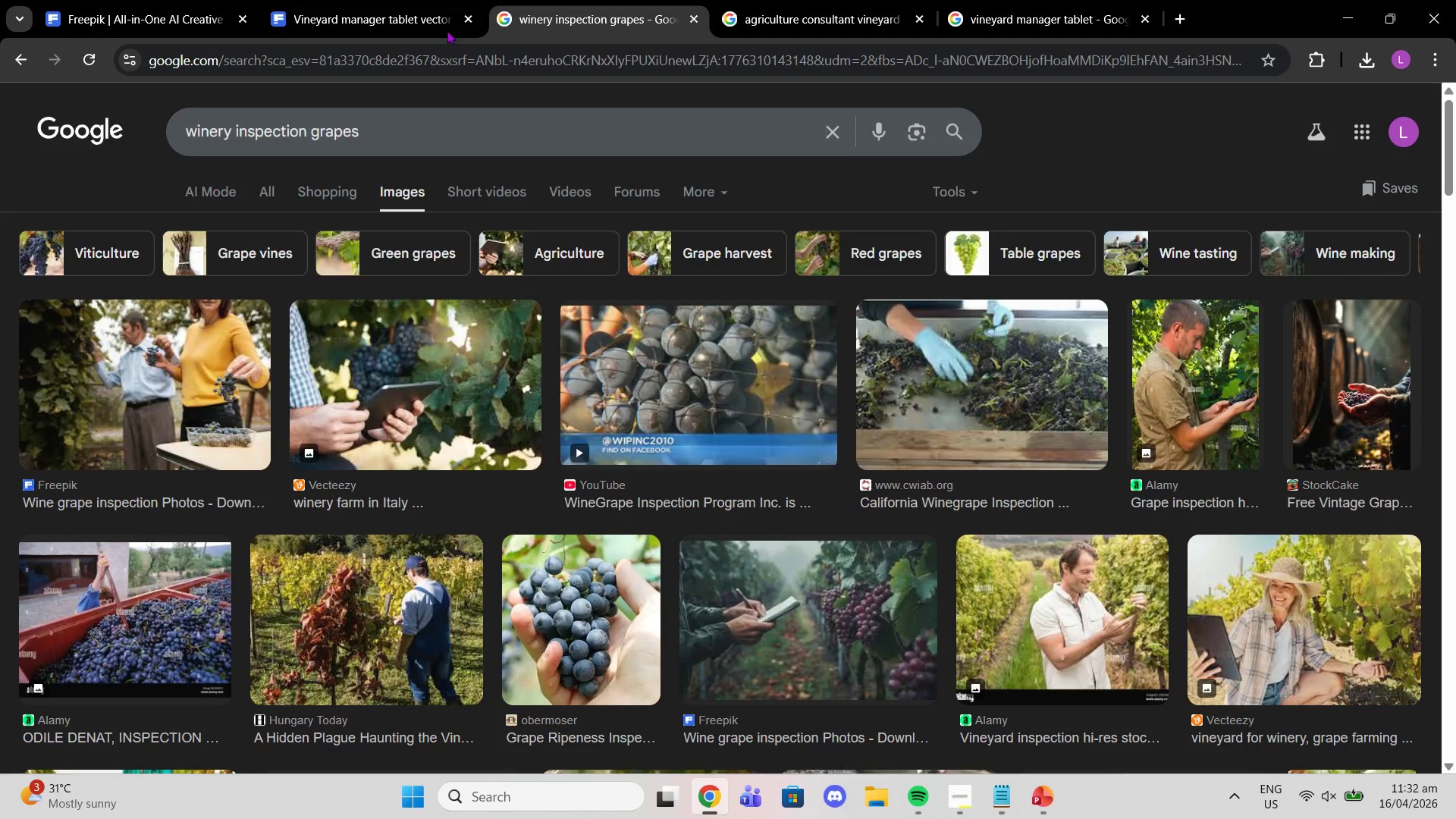 
left_click([393, 13])
 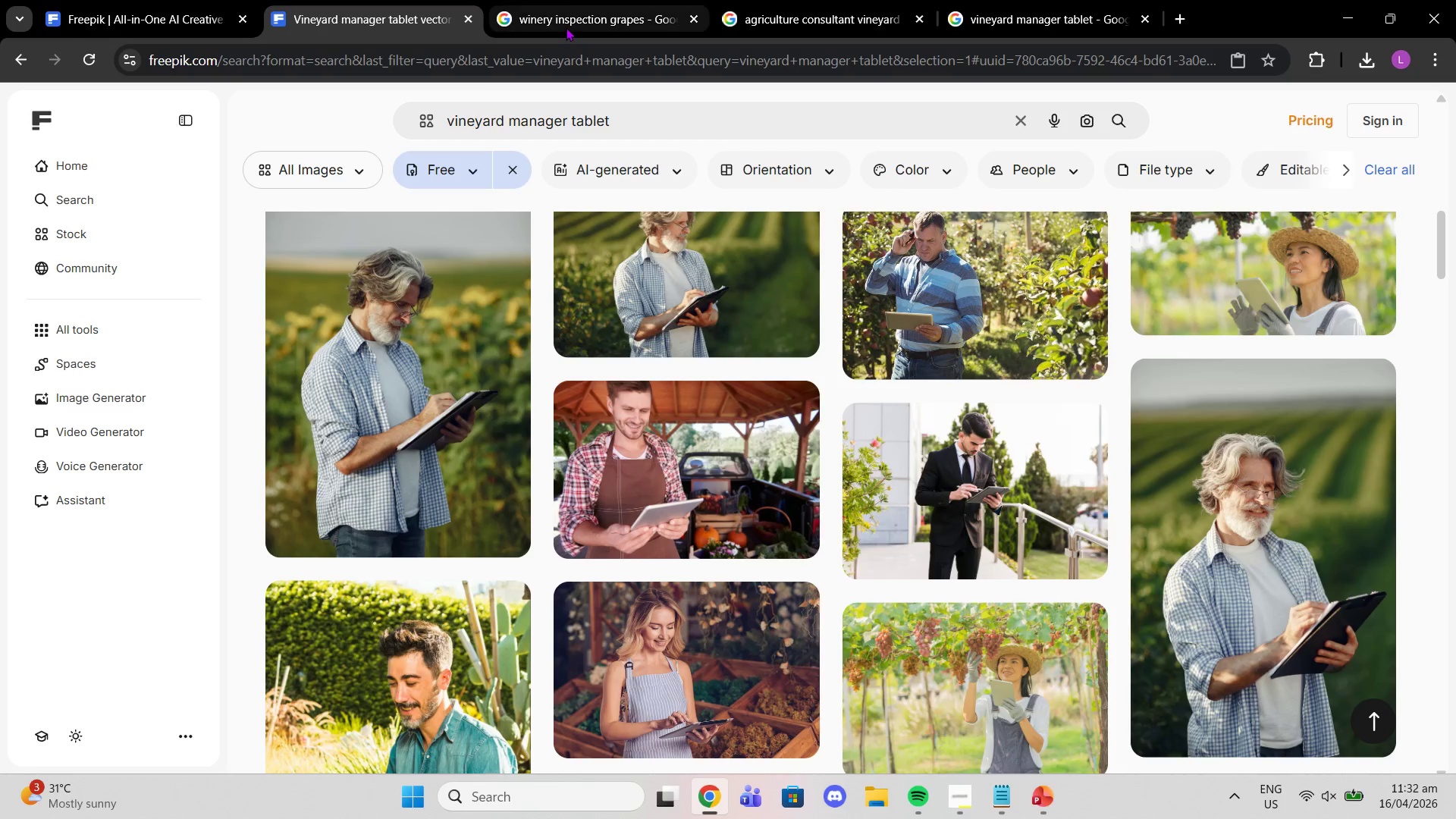 
left_click([560, 2])
 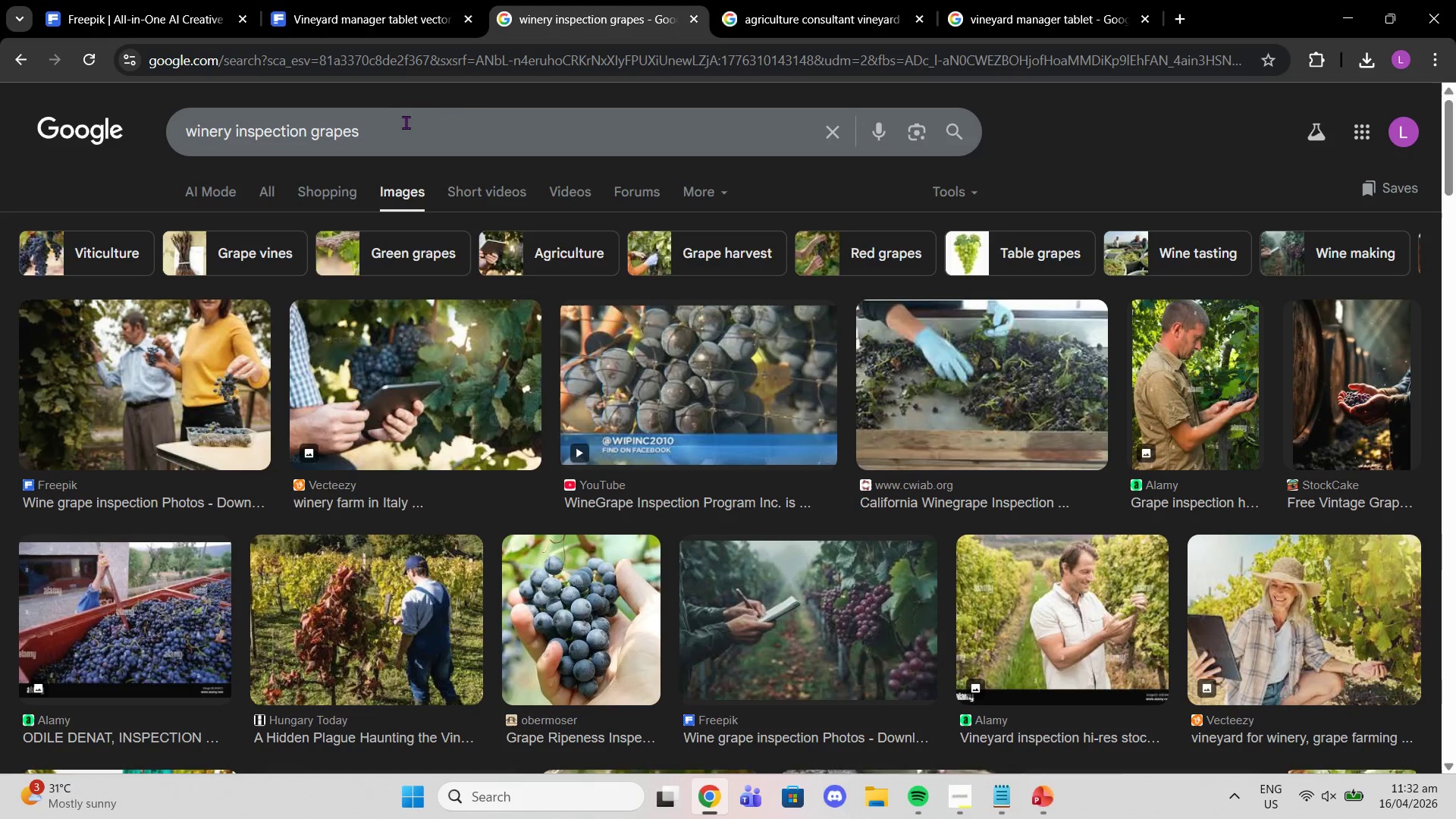 
left_click_drag(start_coordinate=[400, 124], to_coordinate=[9, 181])
 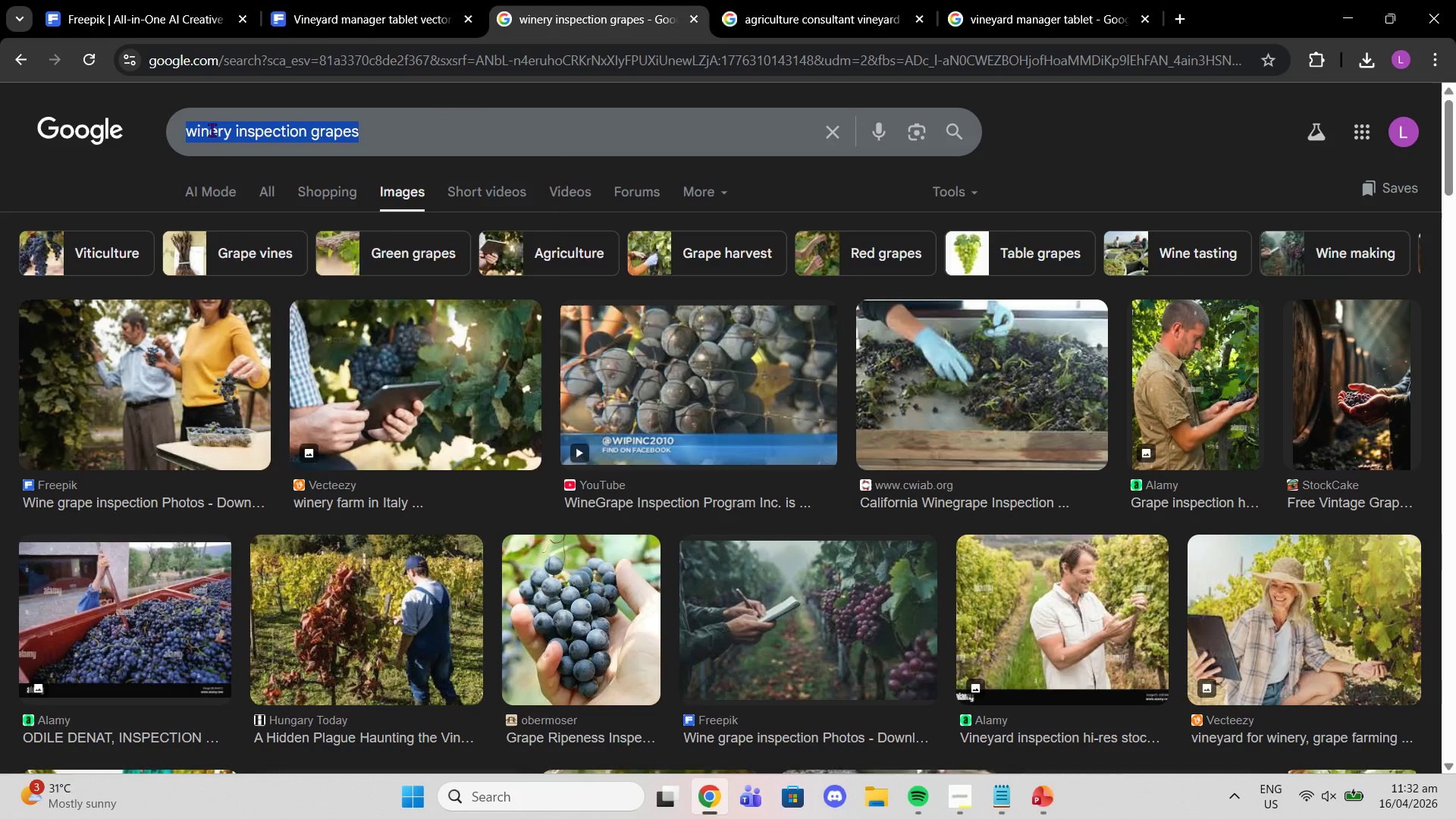 
right_click([212, 130])
 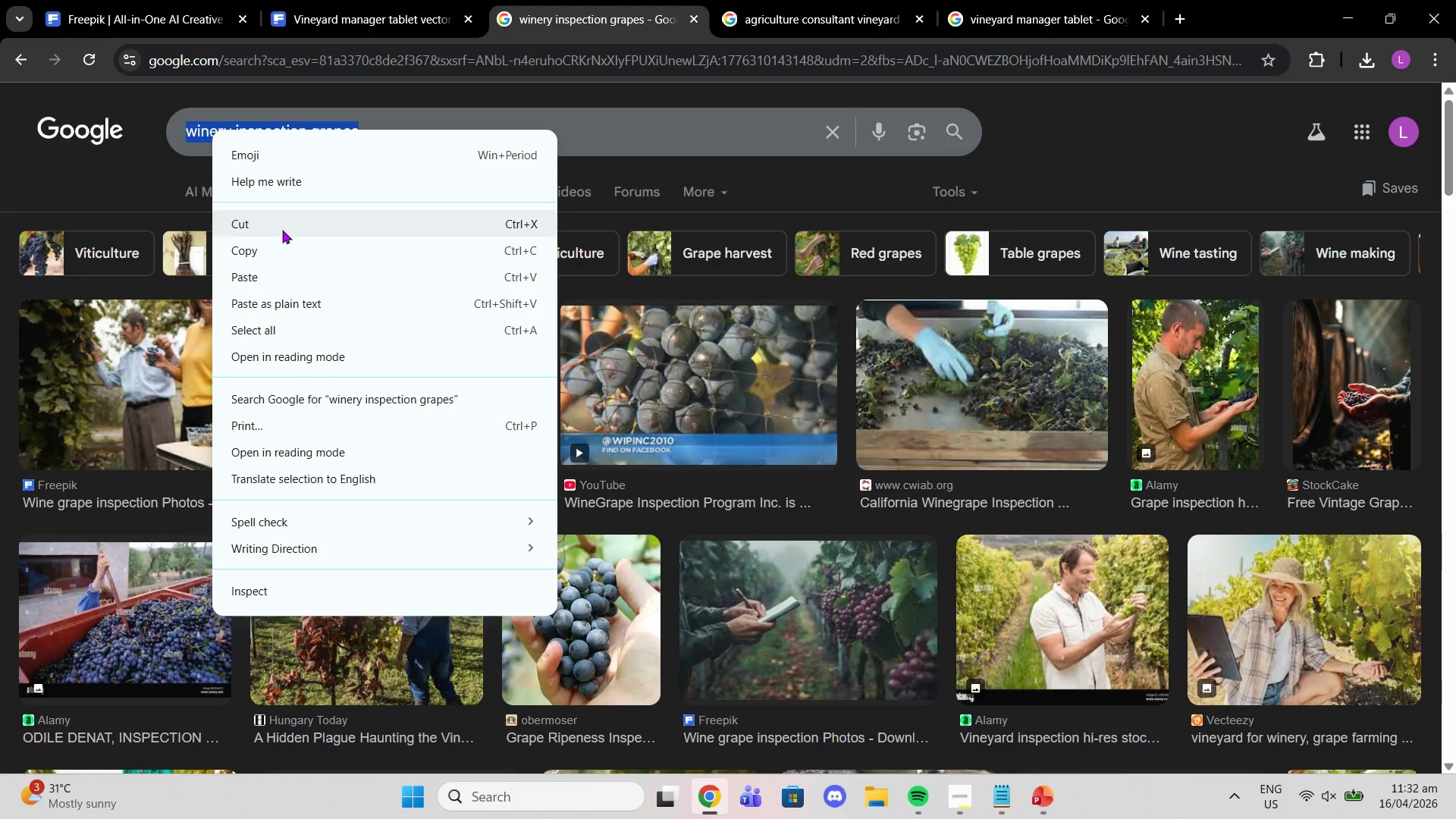 
left_click([278, 243])
 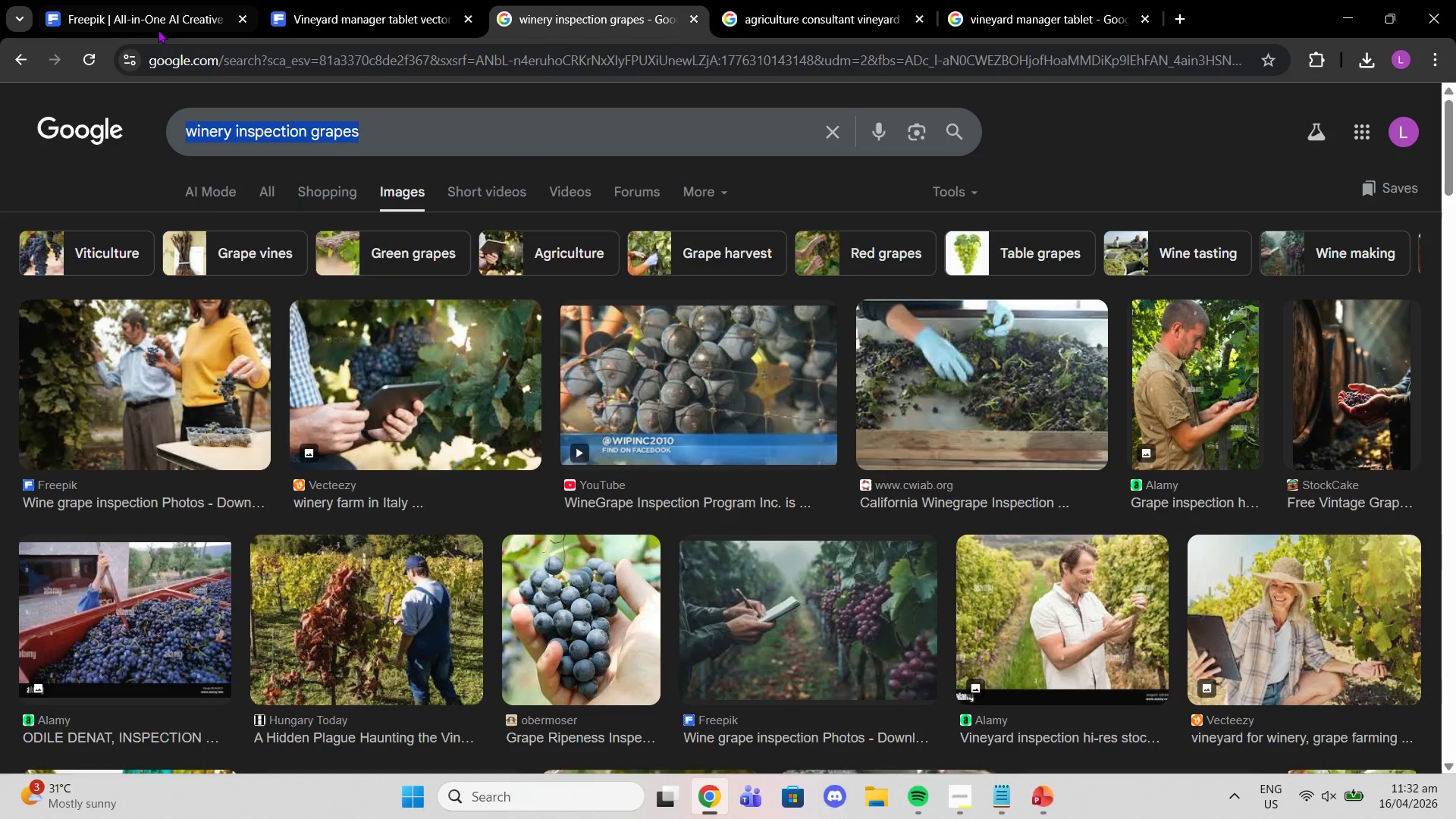 
left_click([157, 27])
 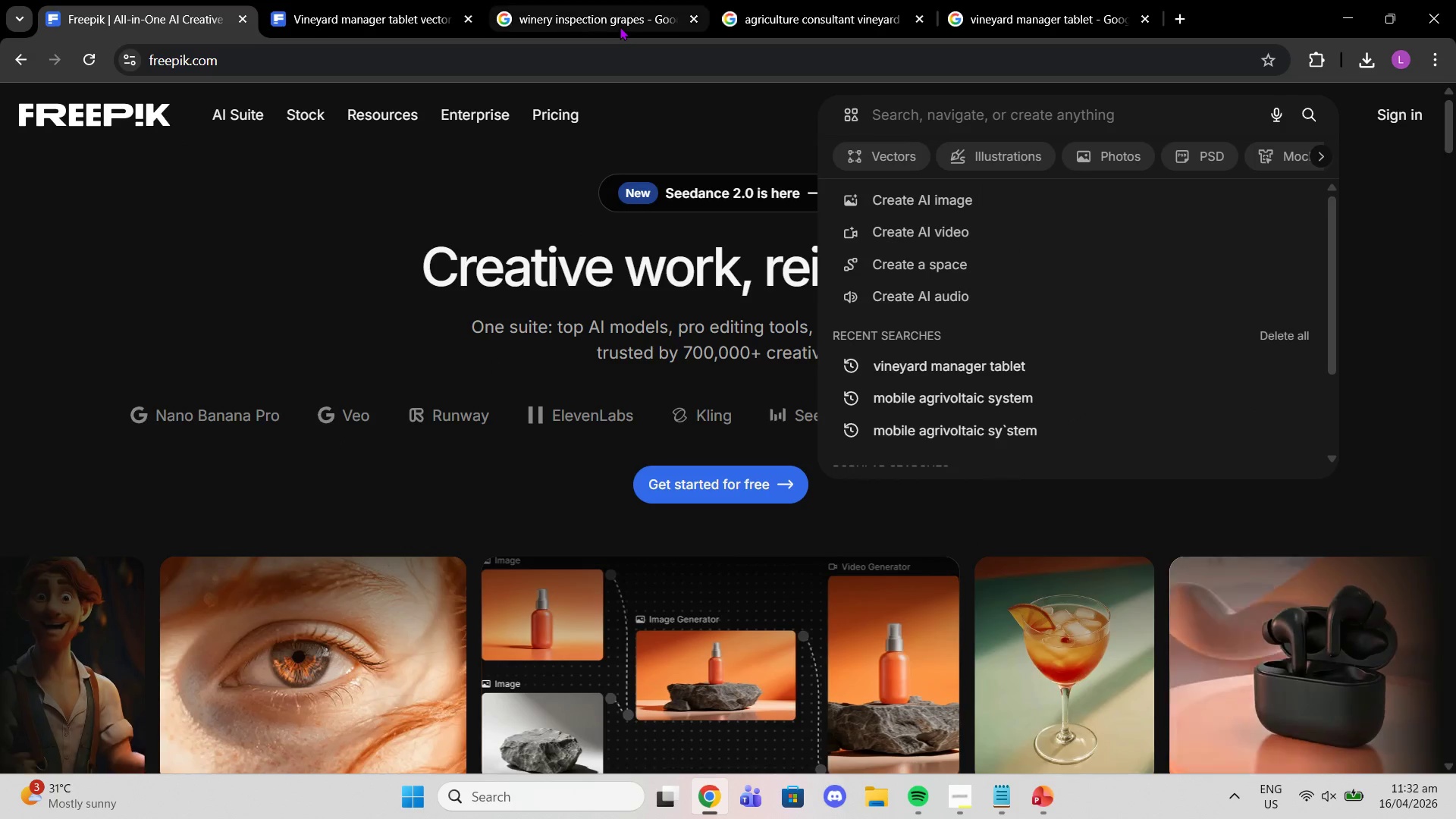 
key(Control+V)
 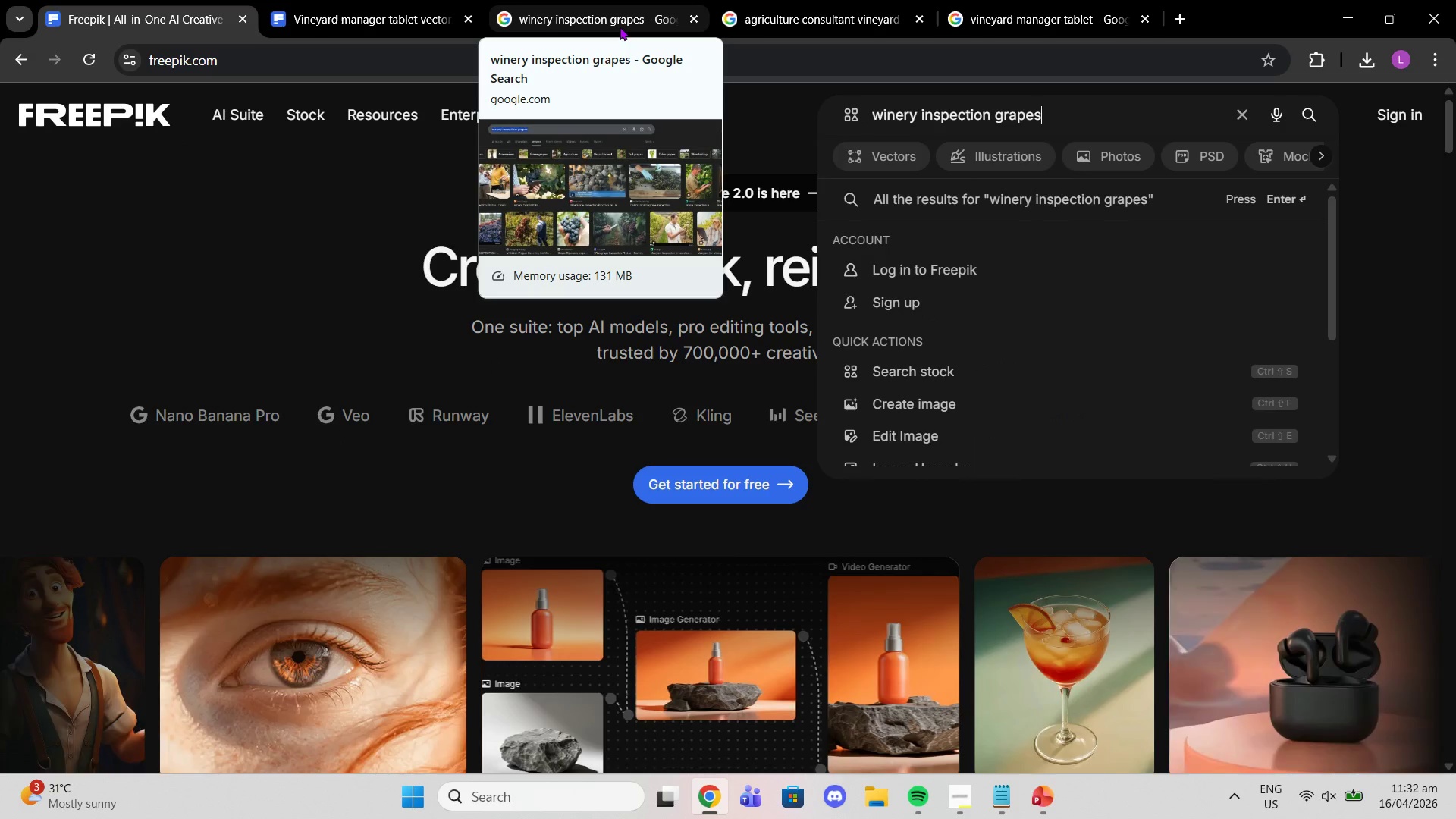 
key(Enter)
 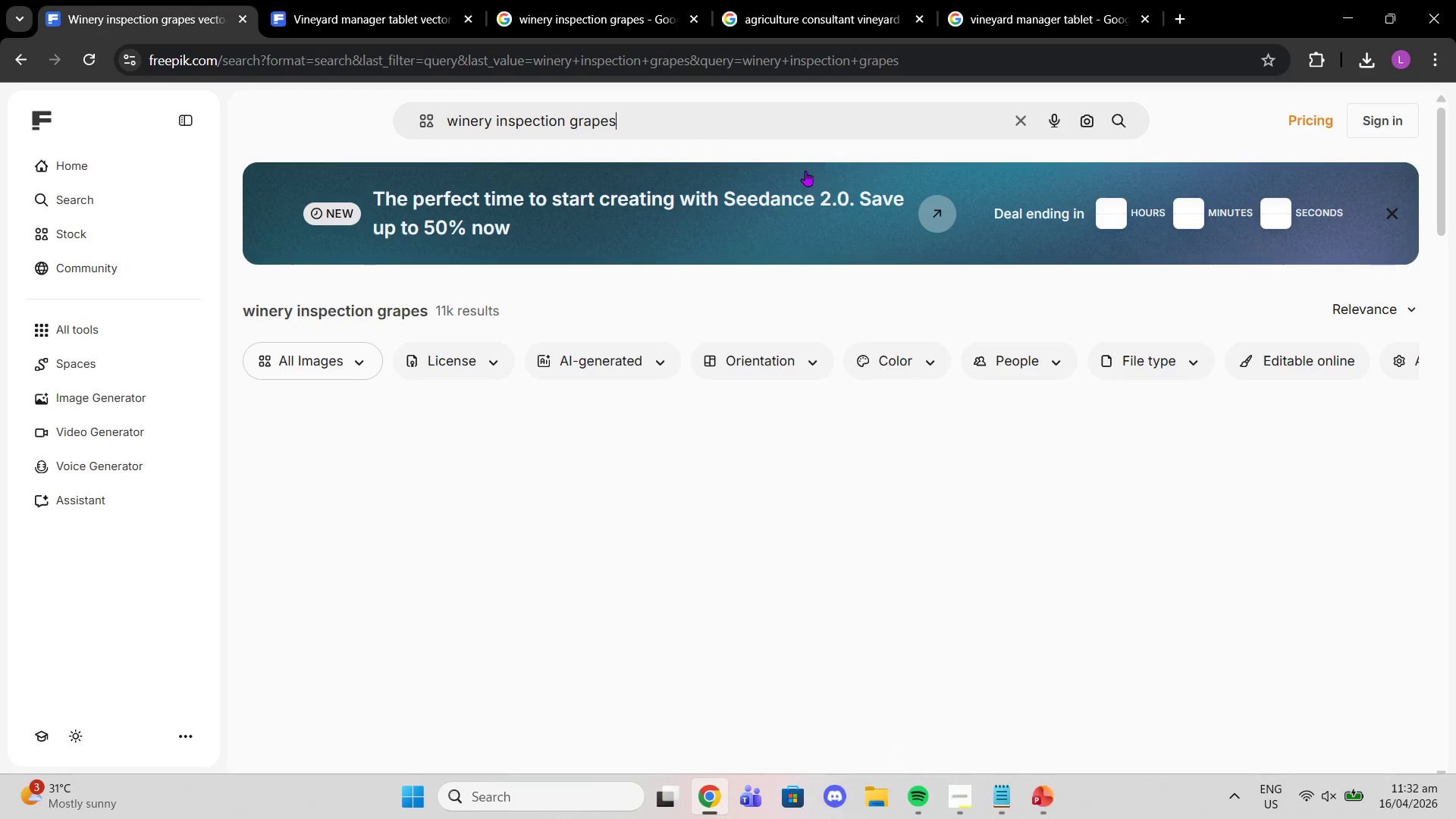 
left_click([449, 353])
 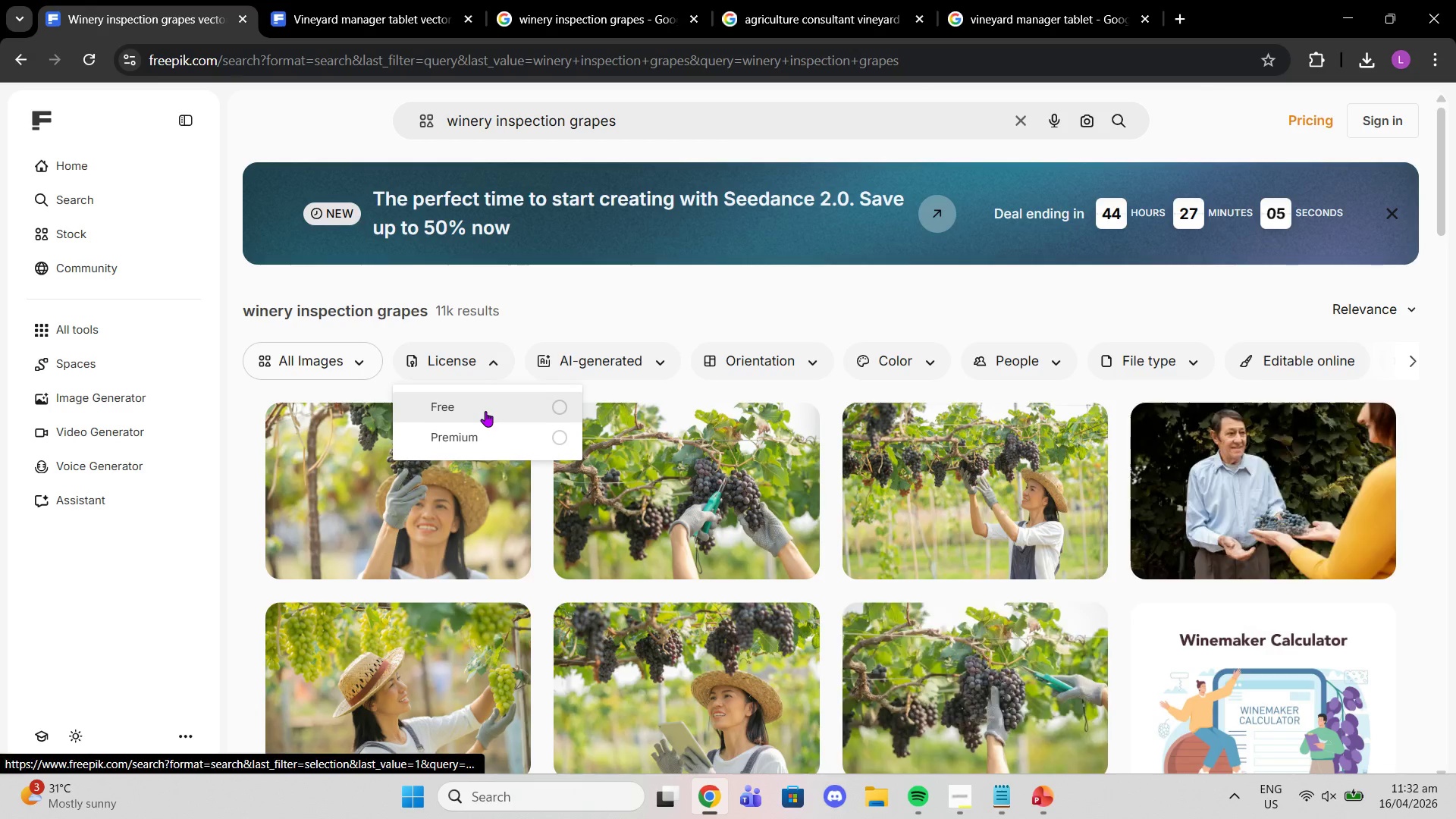 
left_click([485, 411])
 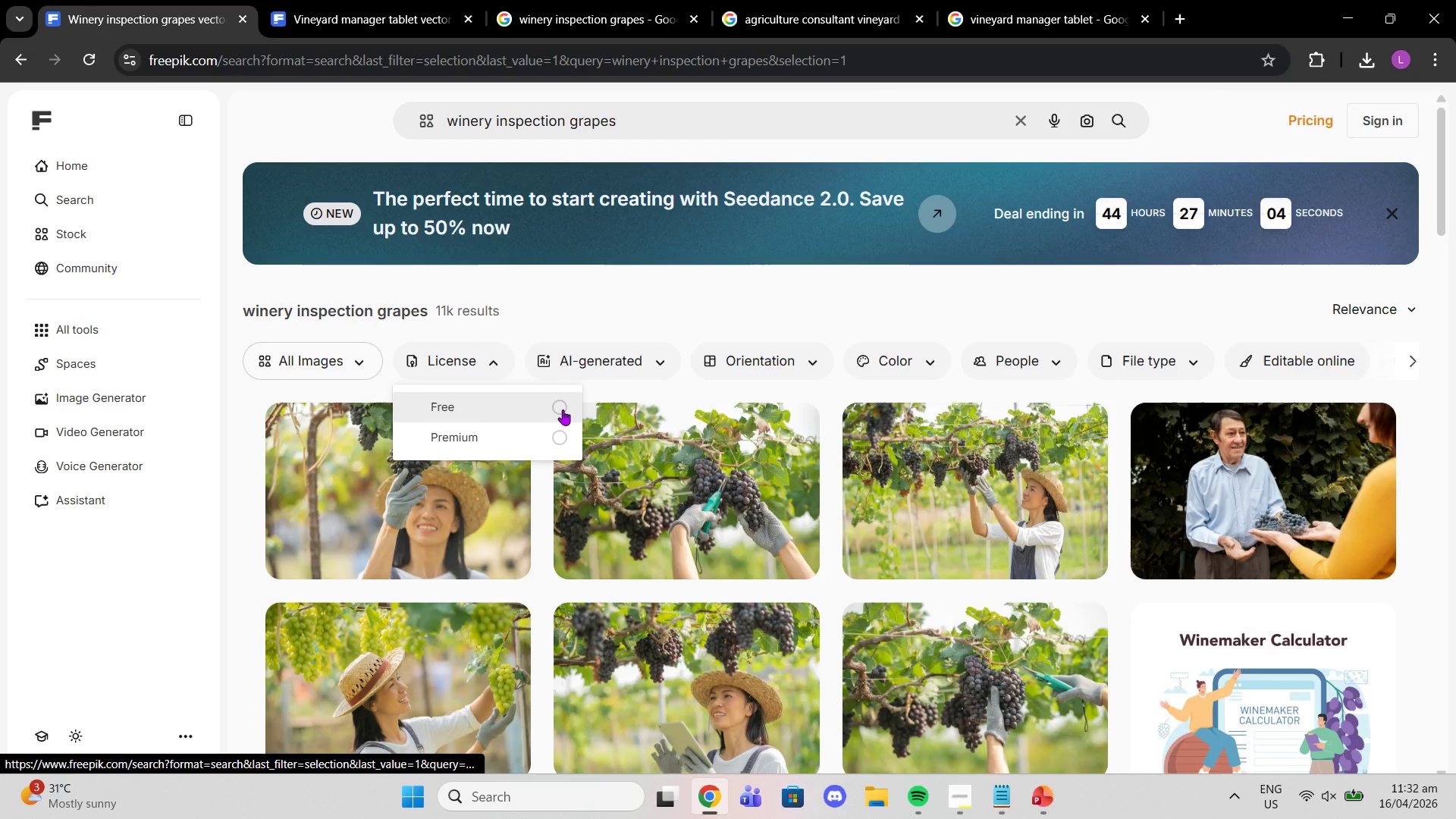 
left_click([563, 410])
 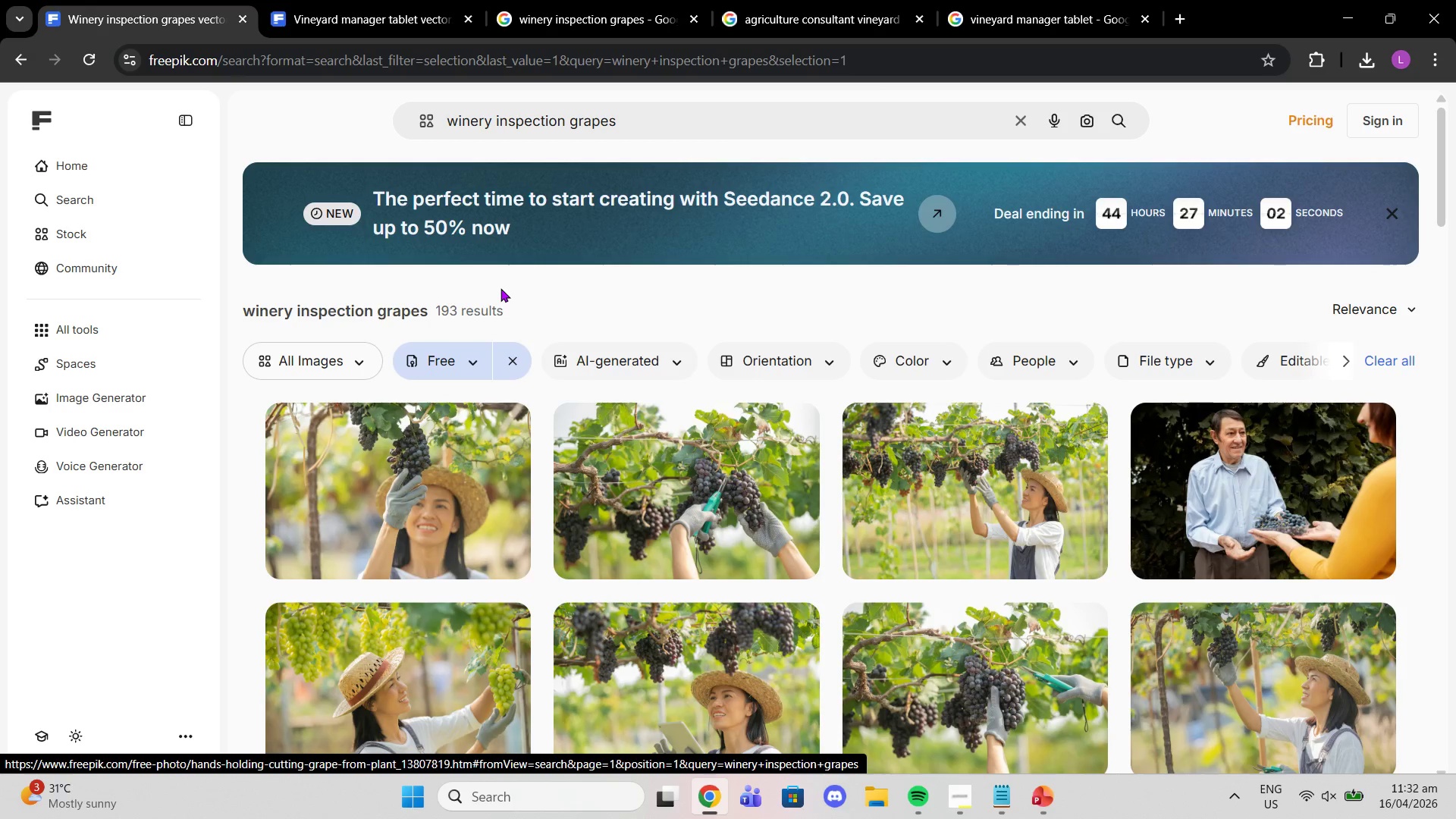 
scroll: coordinate [616, 391], scroll_direction: down, amount: 1.0
 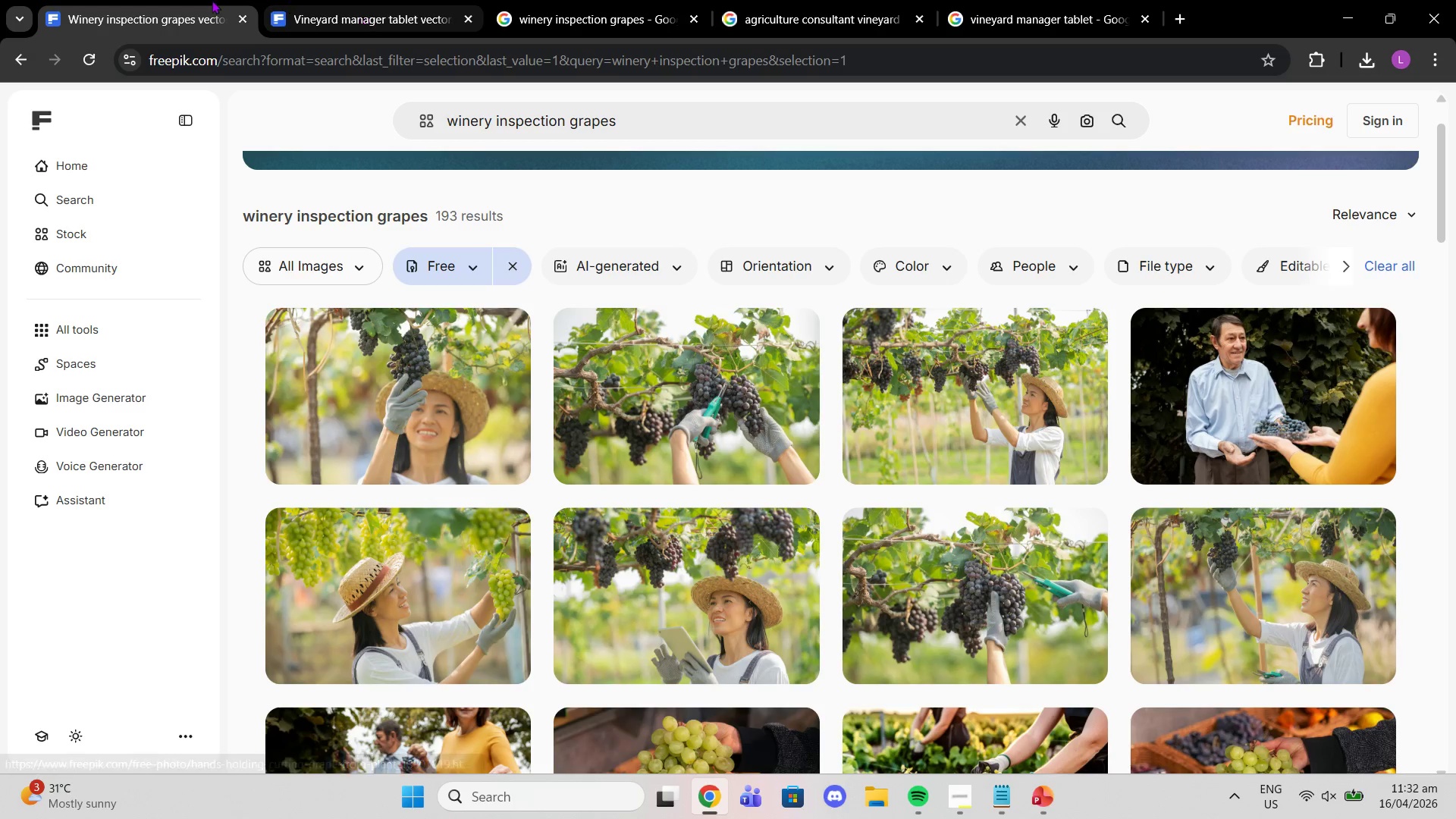 
left_click([117, 0])
 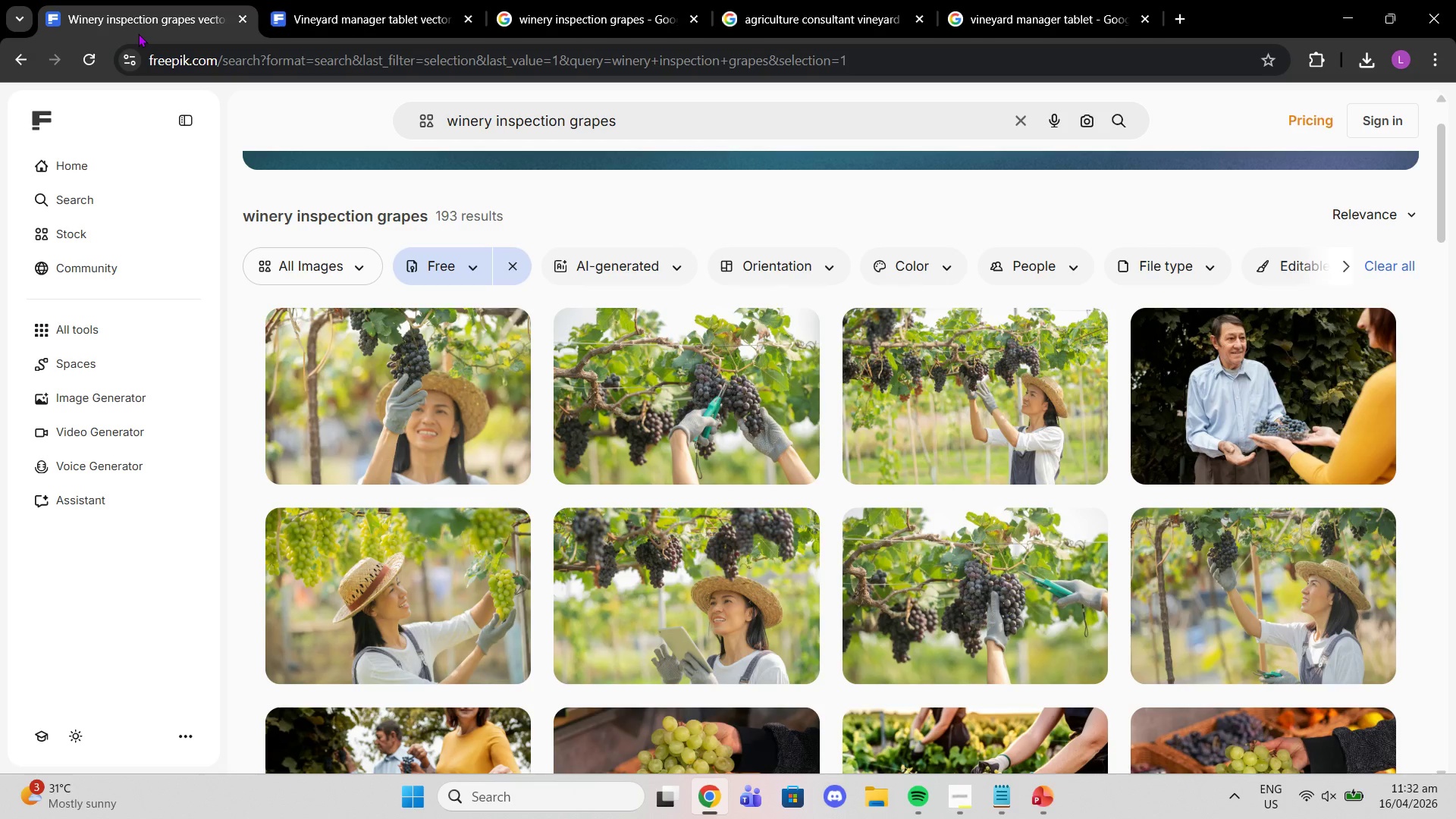 
left_click([138, 33])
 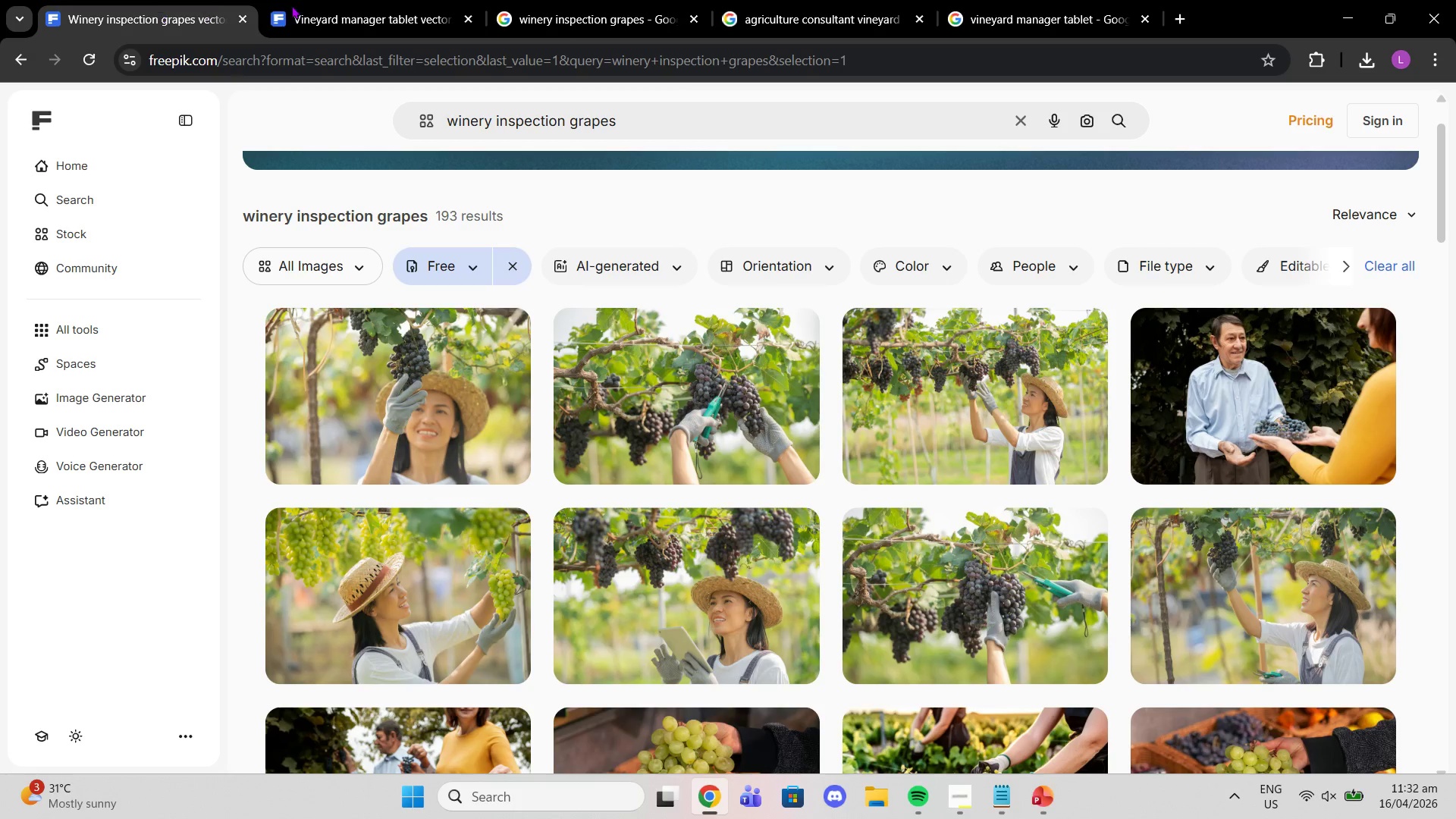 
left_click([318, 14])
 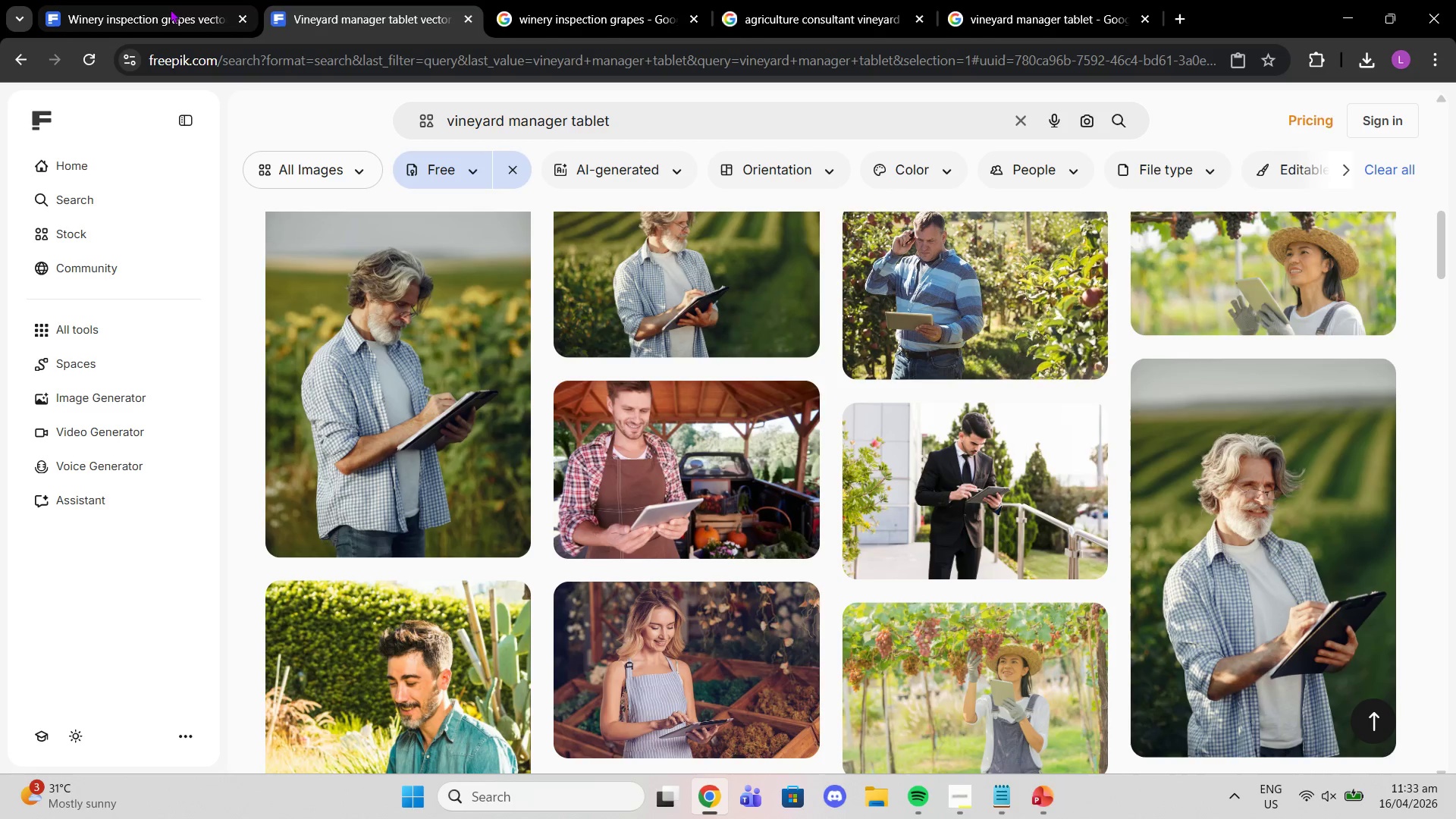 
left_click([168, 13])
 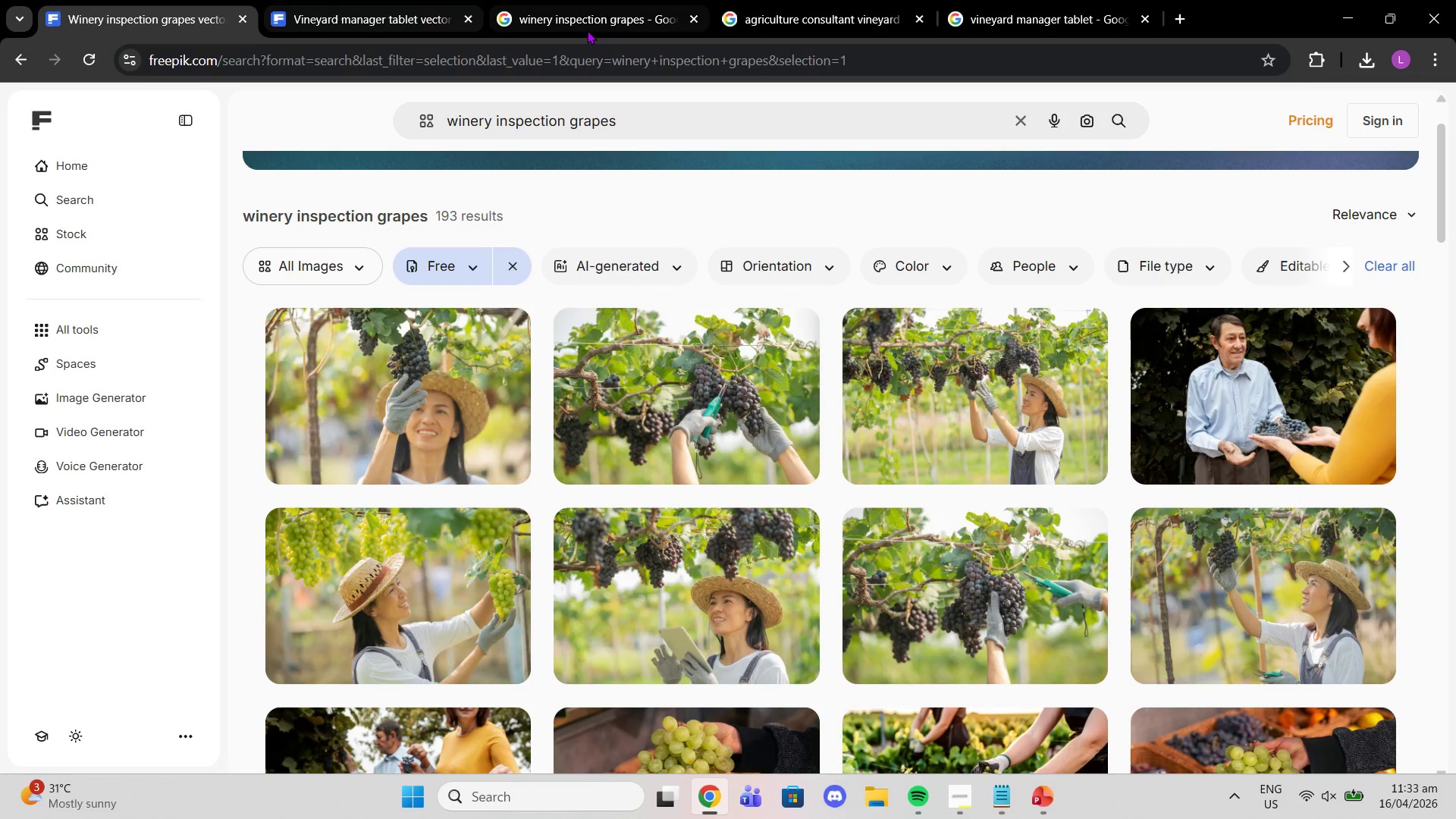 
left_click([587, 30])
 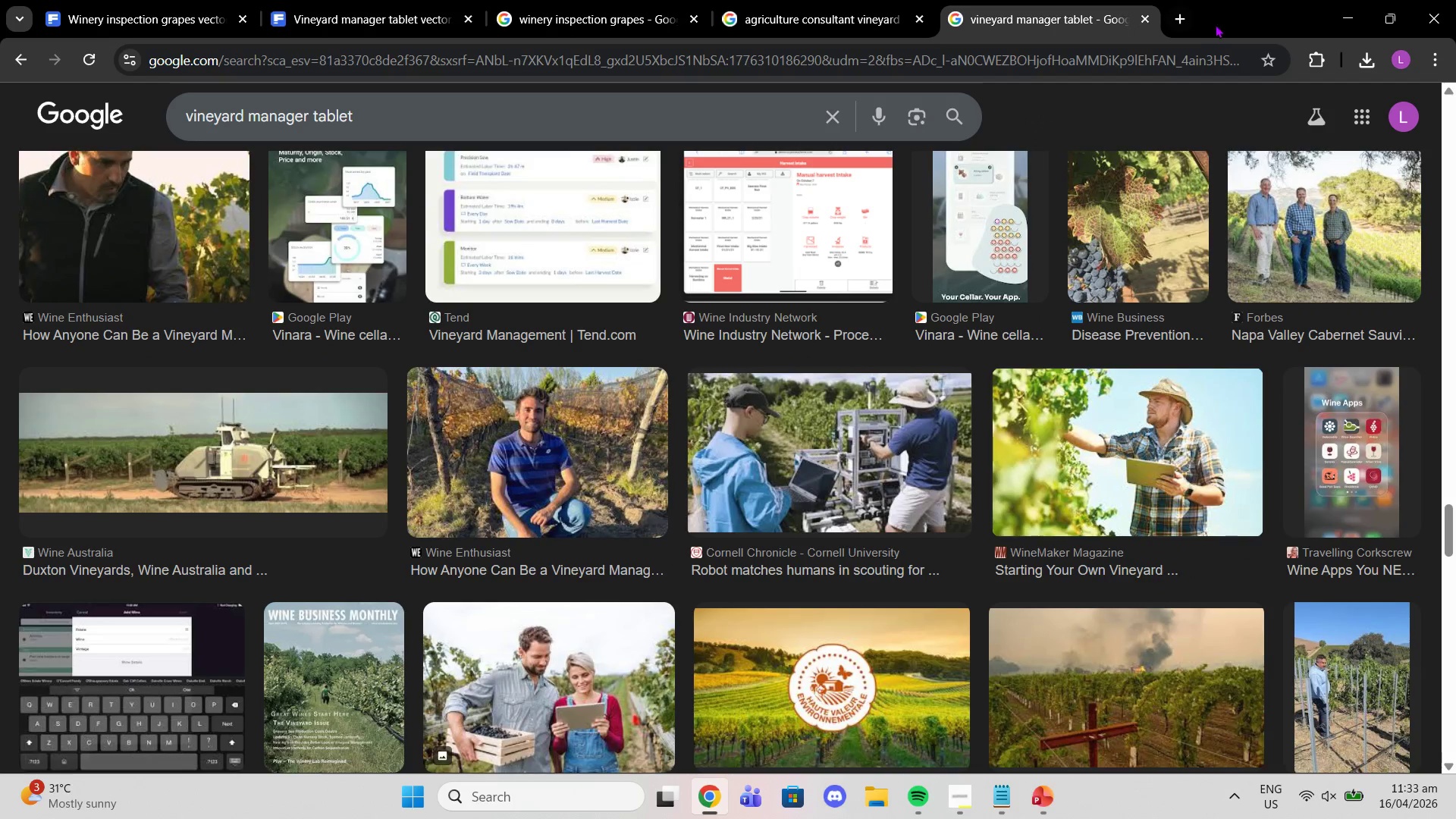 
double_click([1172, 18])
 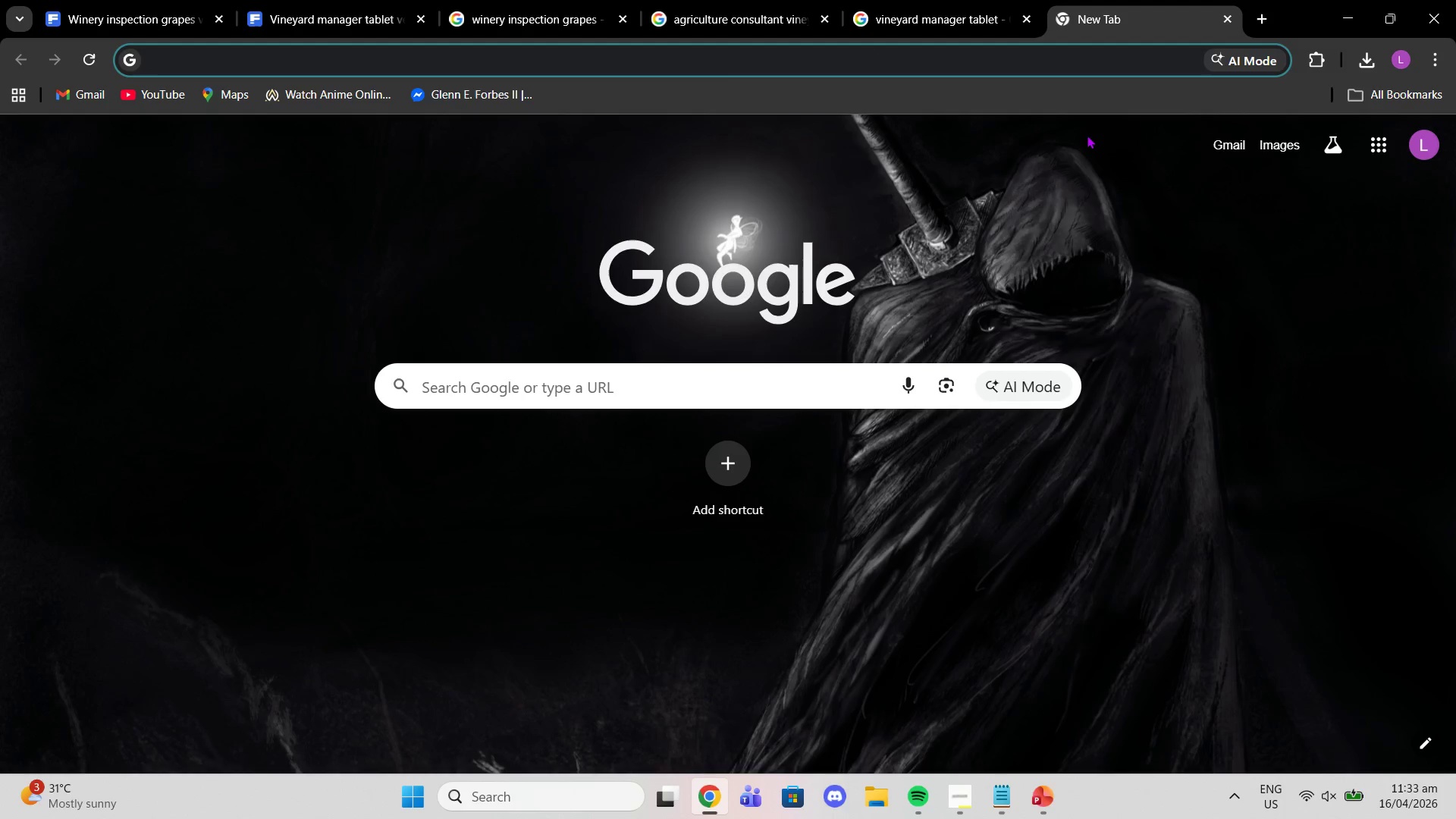 
type(free)
 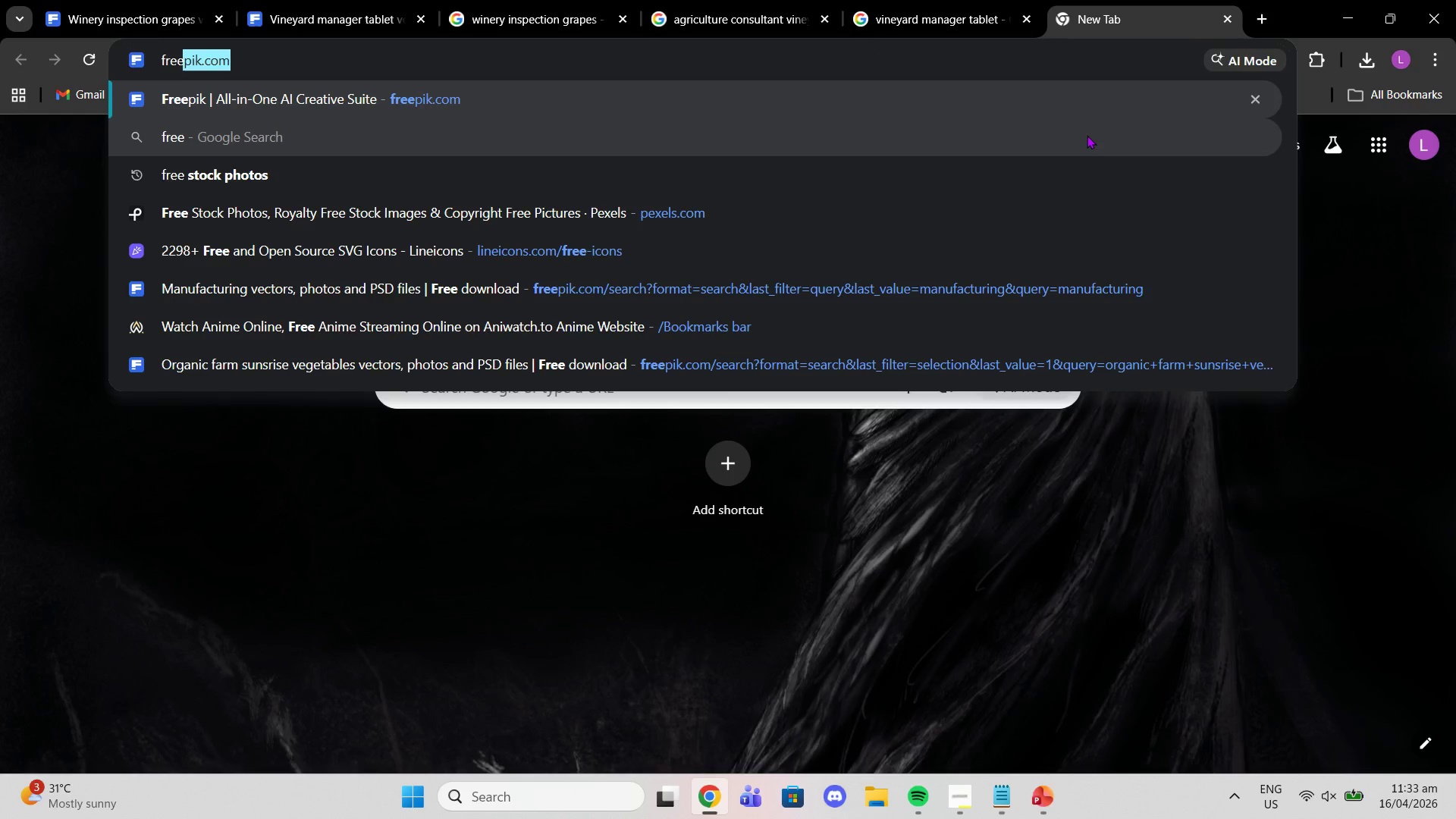 
key(Enter)
 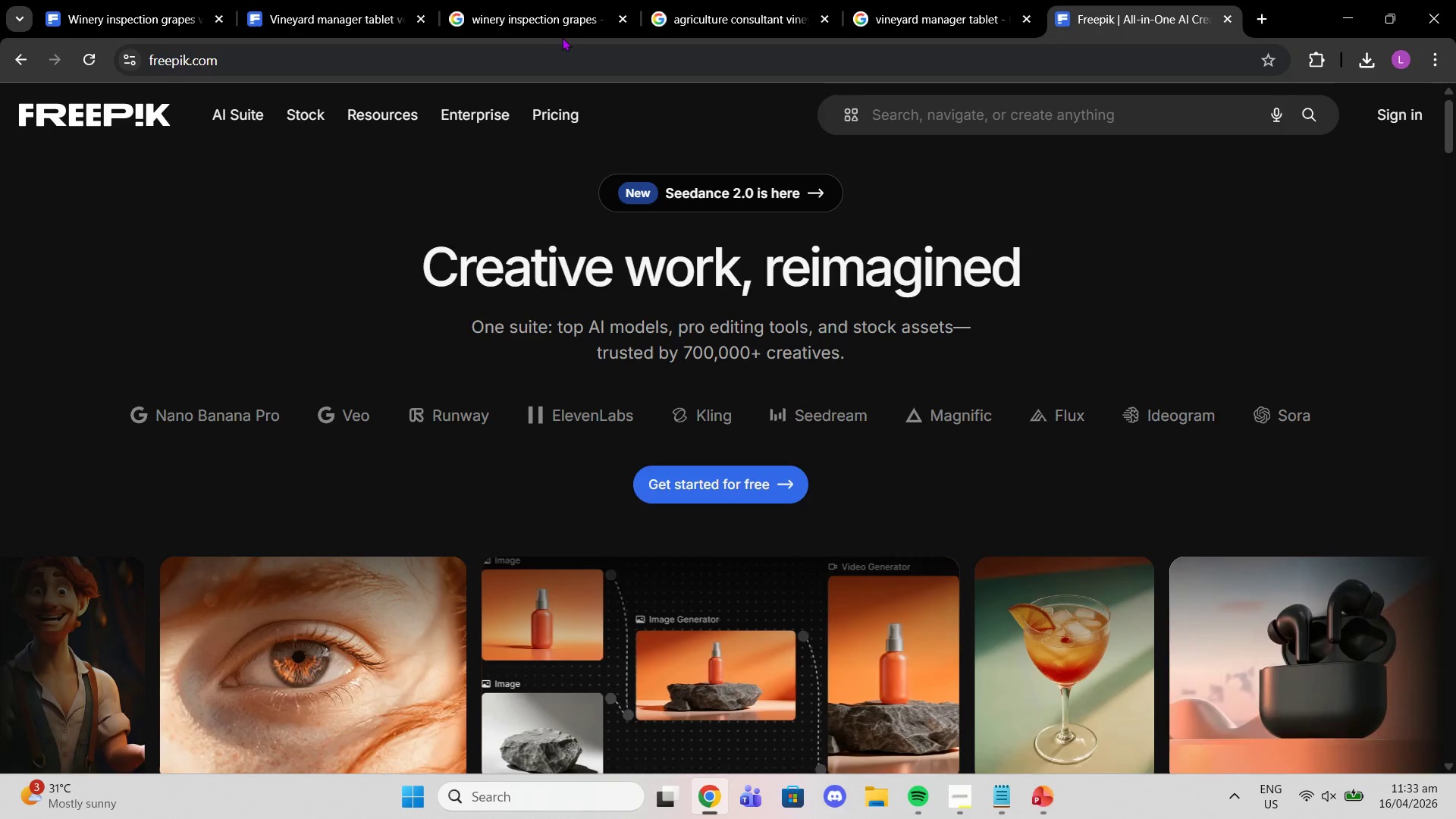 
wait(6.08)
 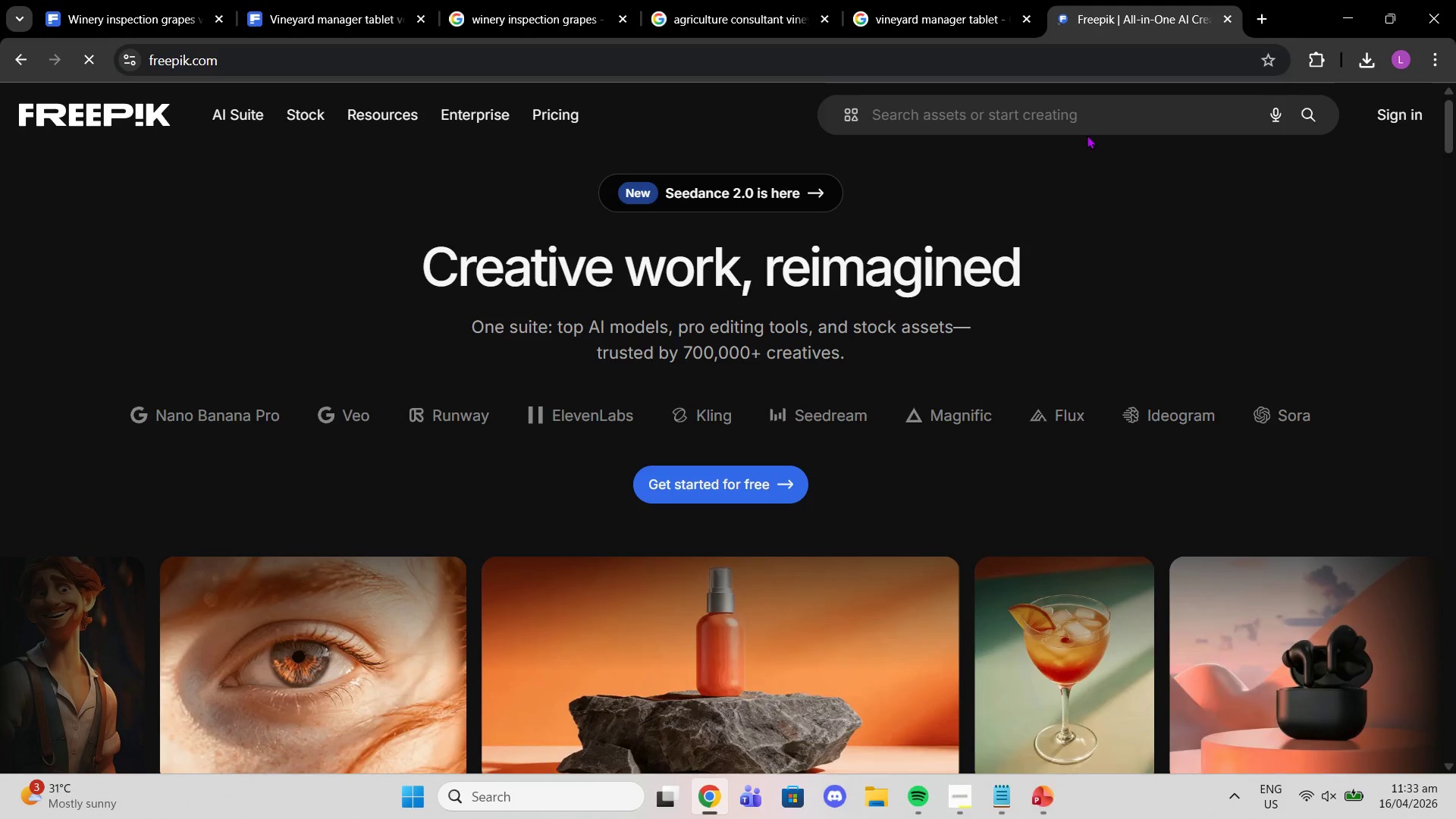 
left_click_drag(start_coordinate=[1093, 23], to_coordinate=[504, 22])
 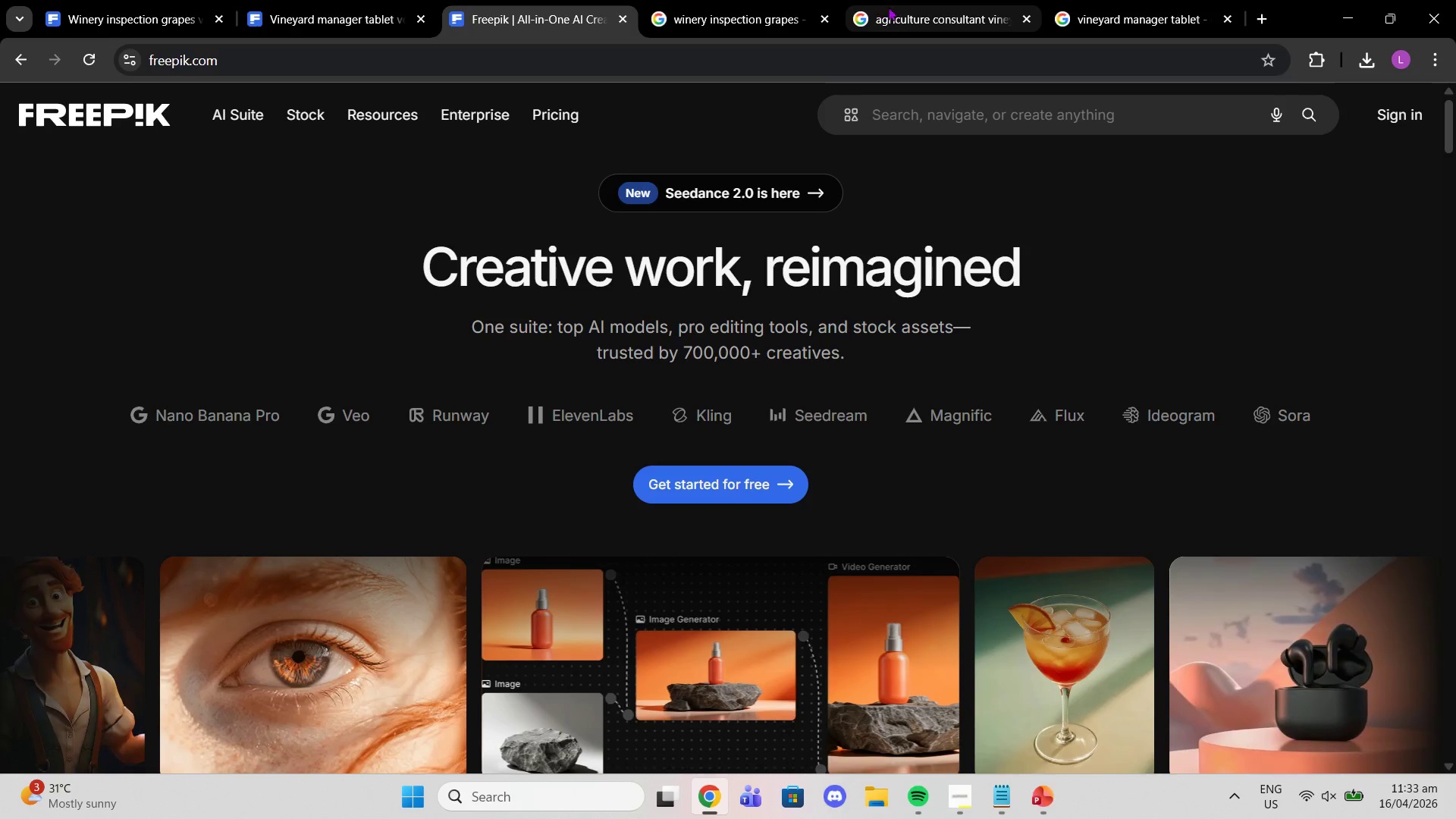 
left_click([900, 11])
 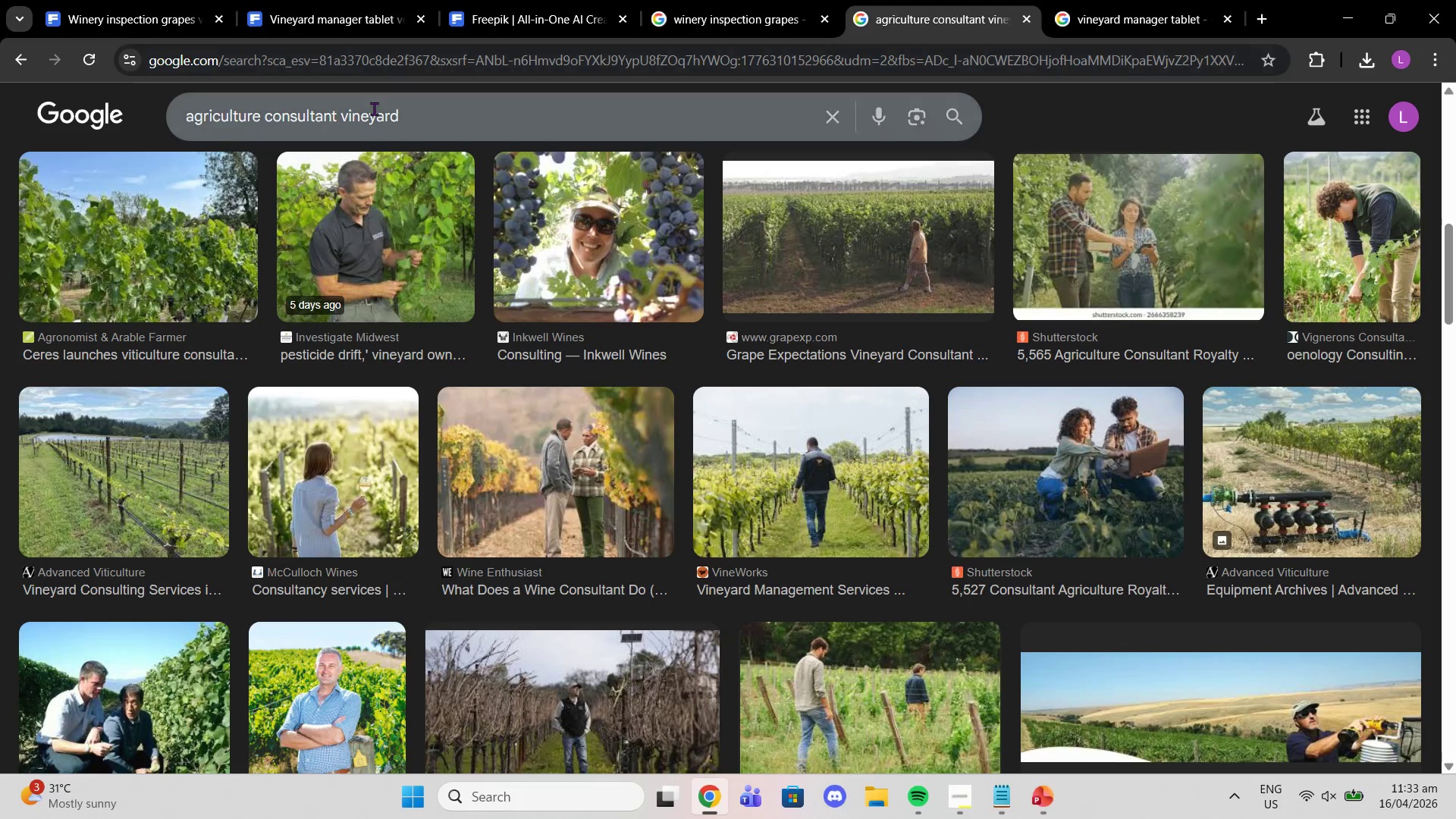 
left_click_drag(start_coordinate=[408, 113], to_coordinate=[0, 149])
 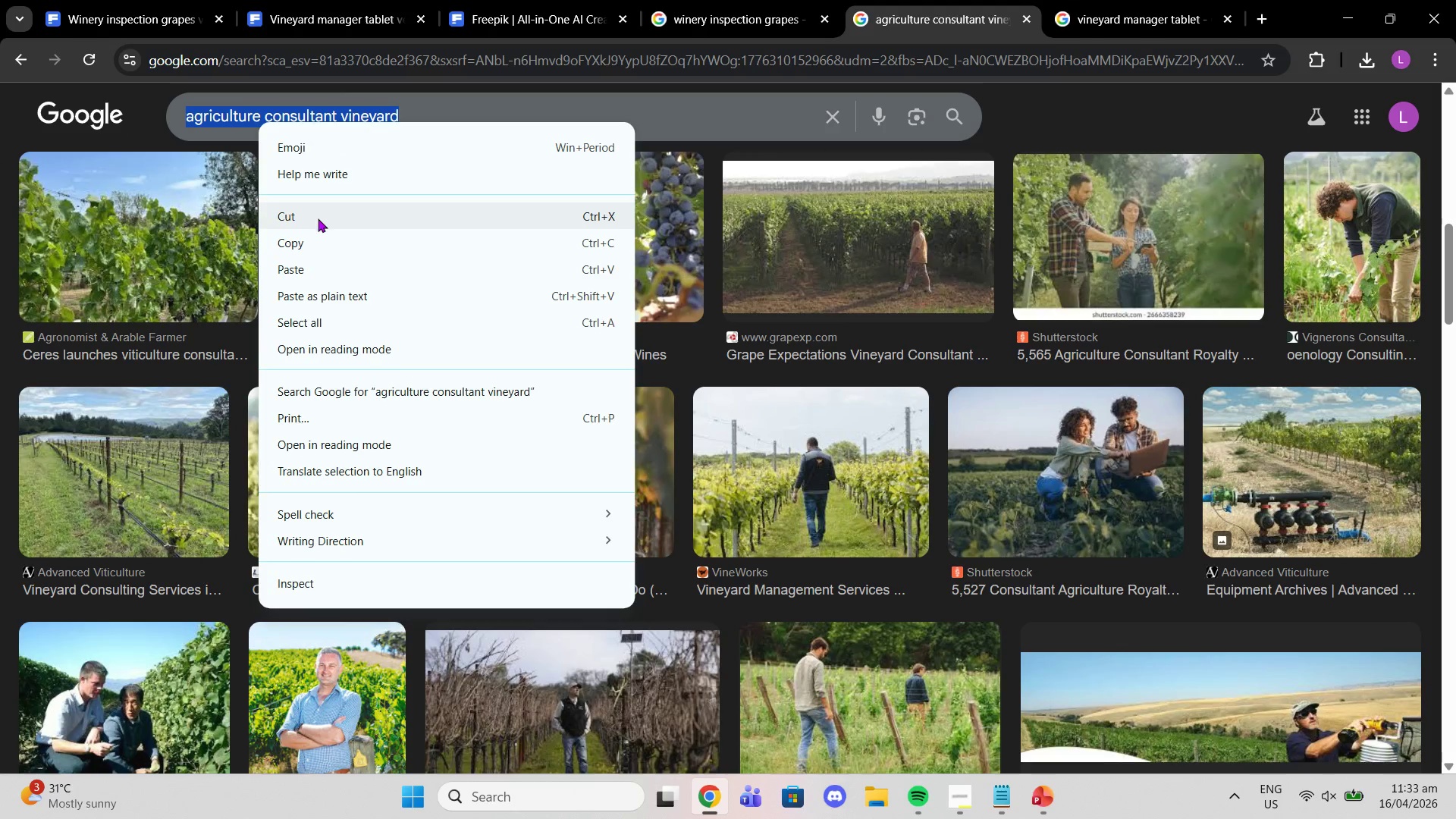 
left_click([322, 235])
 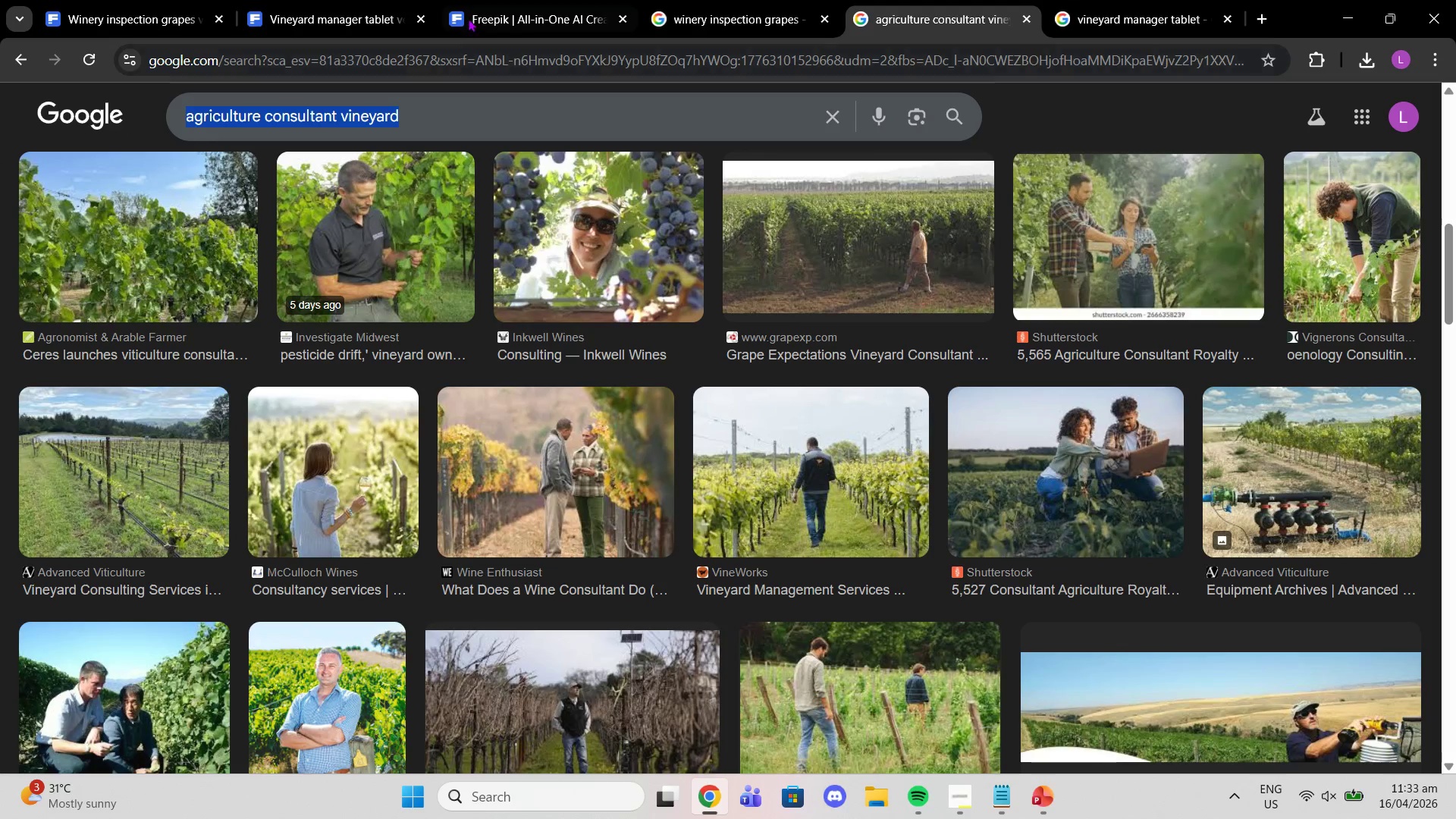 
left_click([468, 13])
 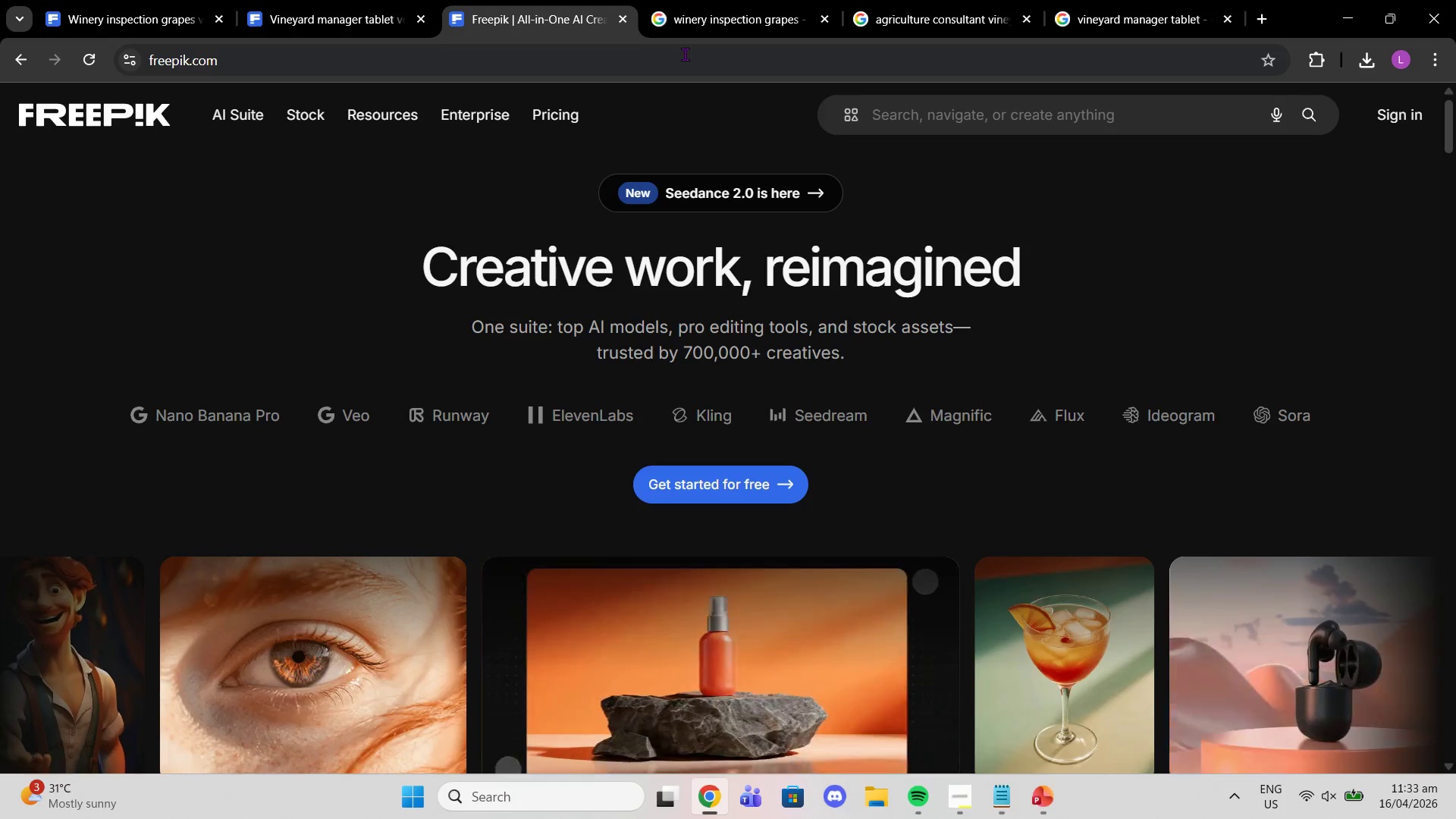 
key(Control+V)
 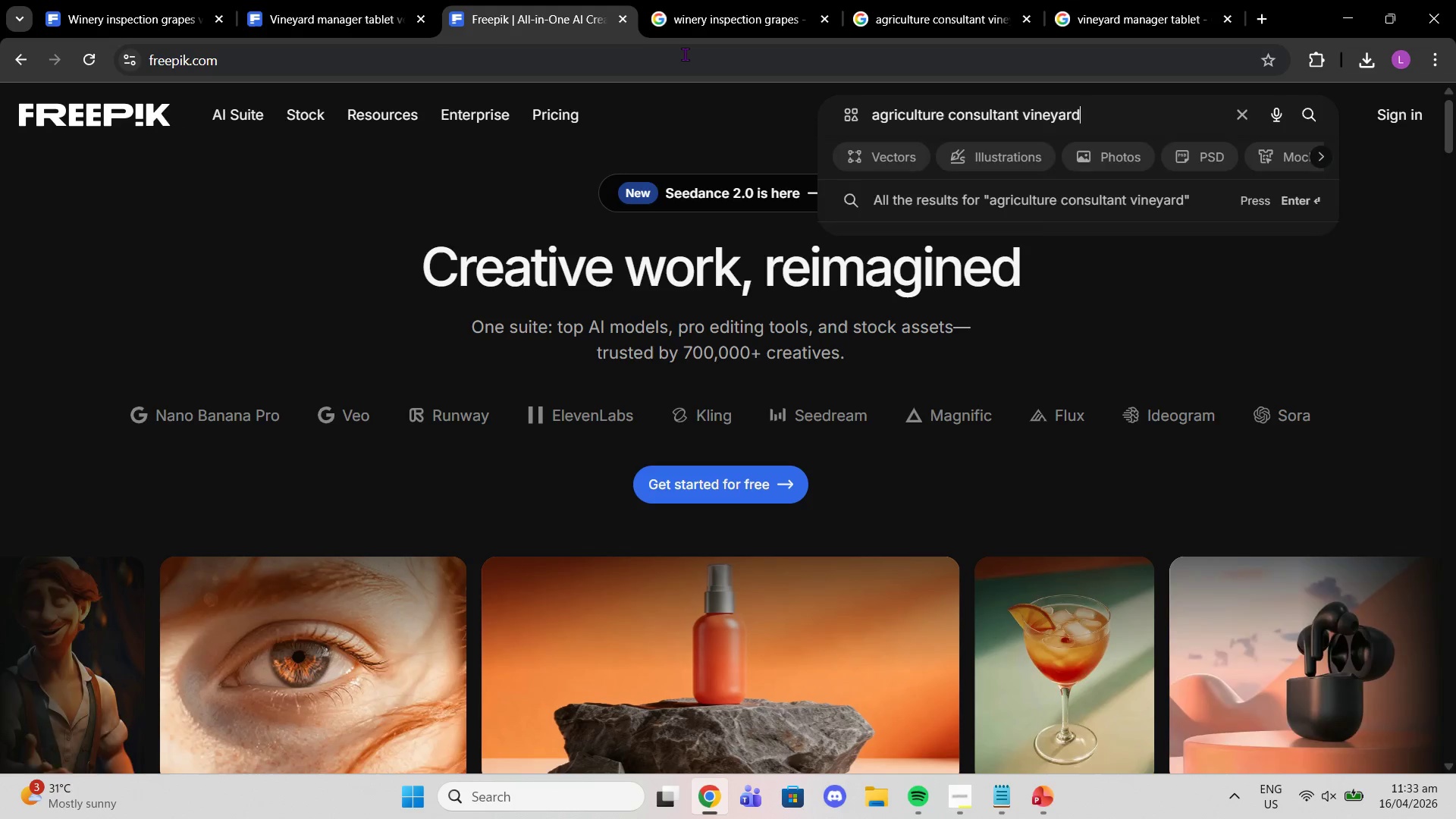 
key(Enter)
 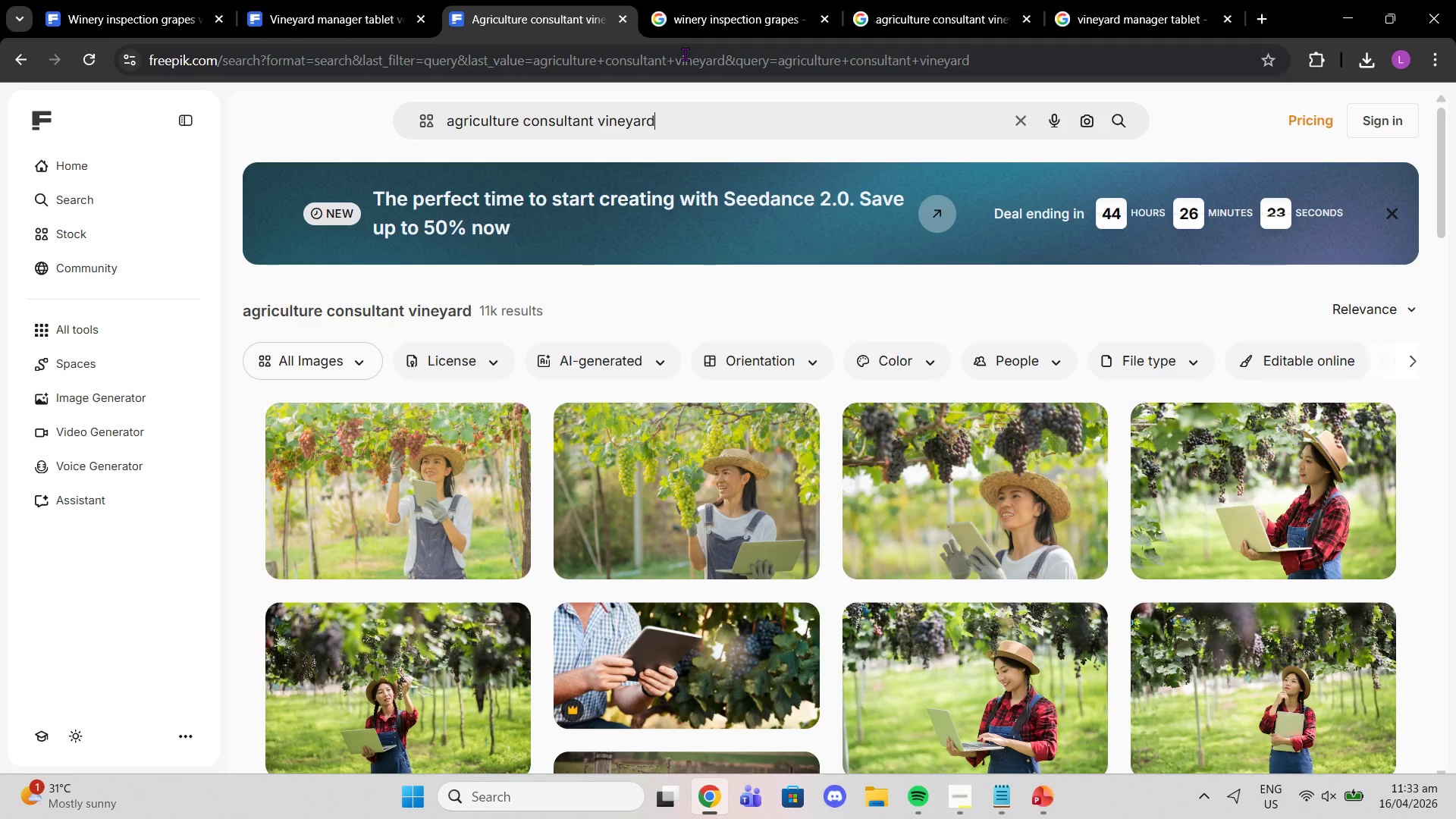 
wait(16.23)
 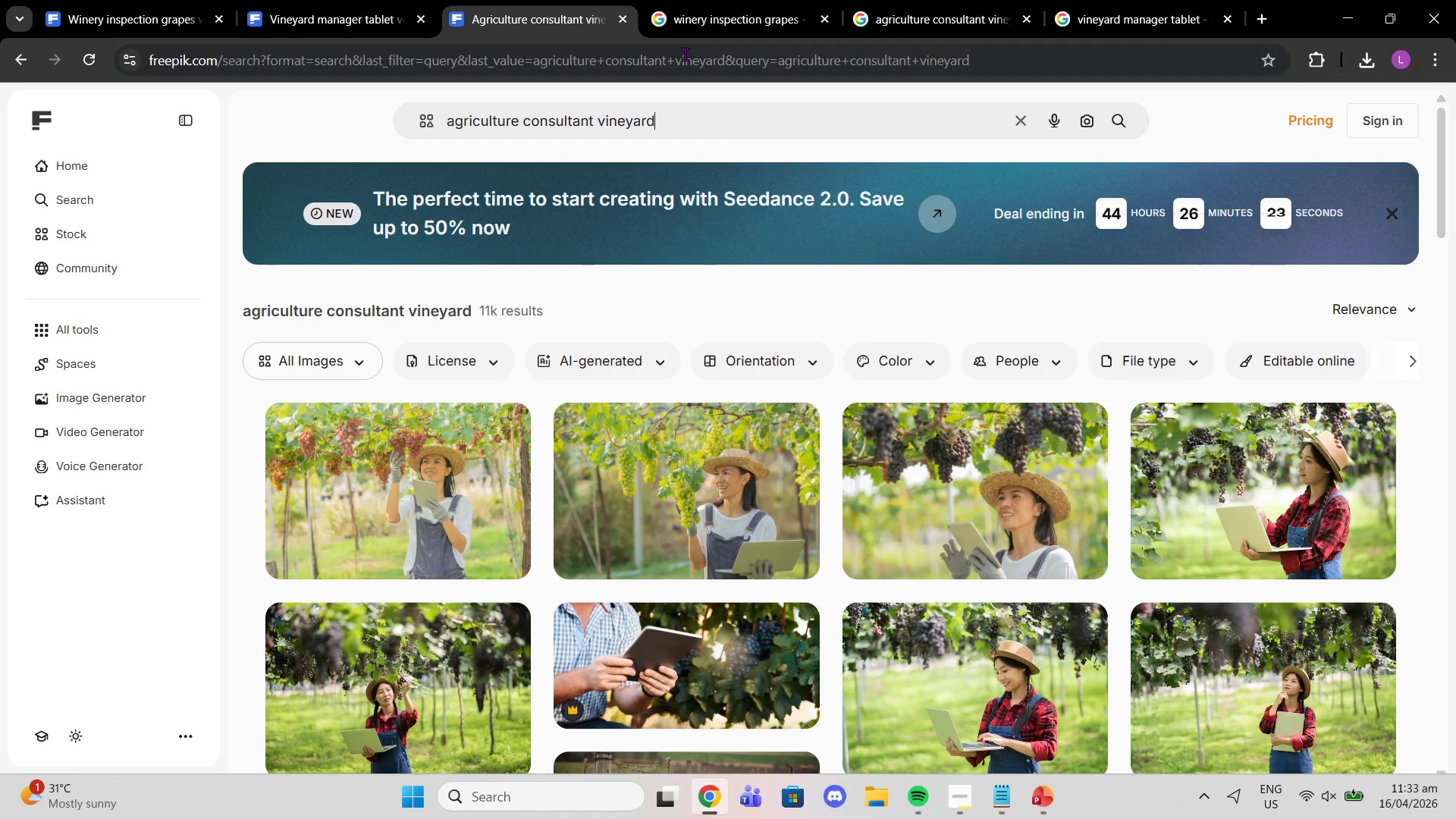 
left_click([300, 22])
 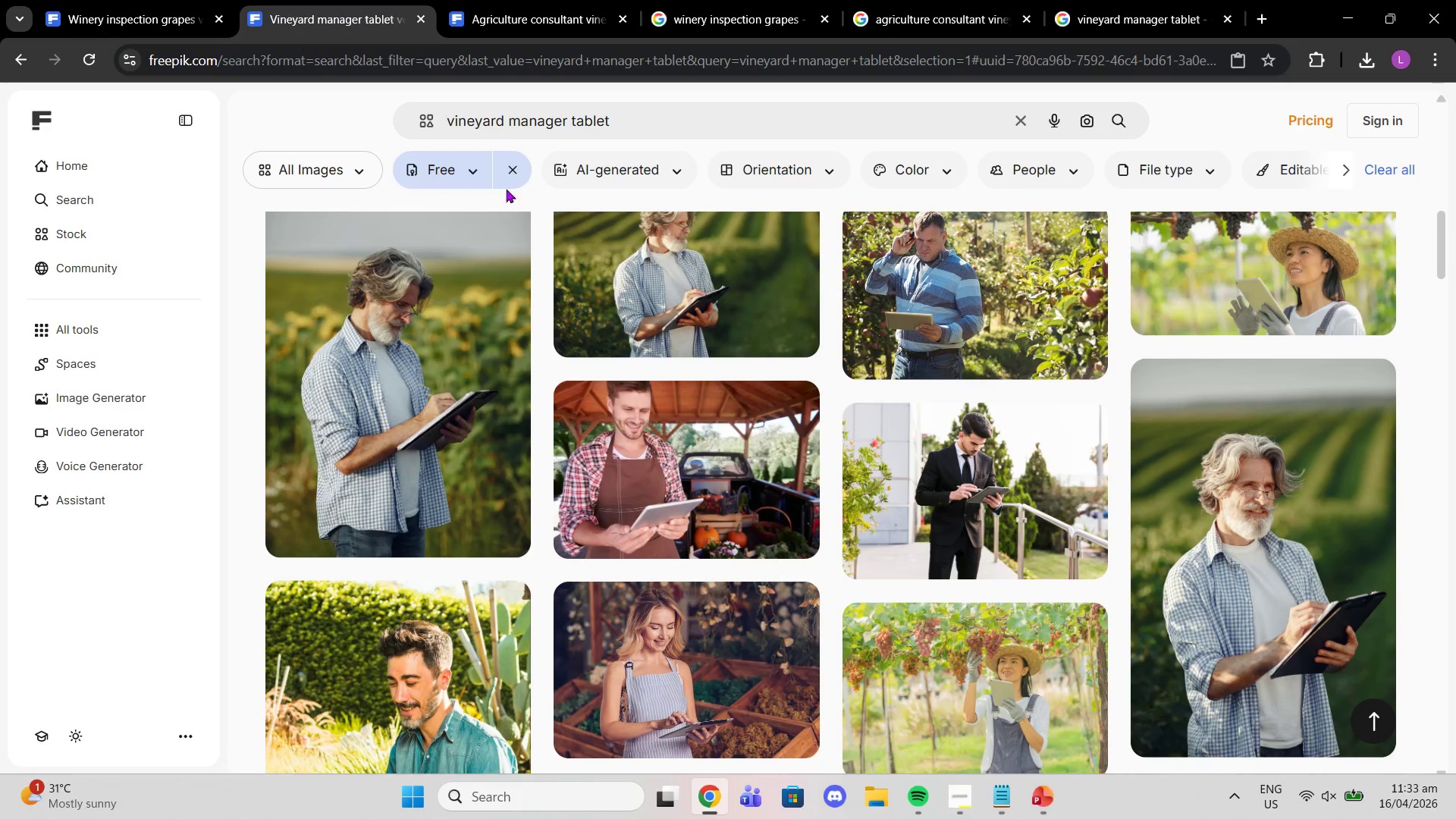 
scroll: coordinate [802, 375], scroll_direction: up, amount: 12.0
 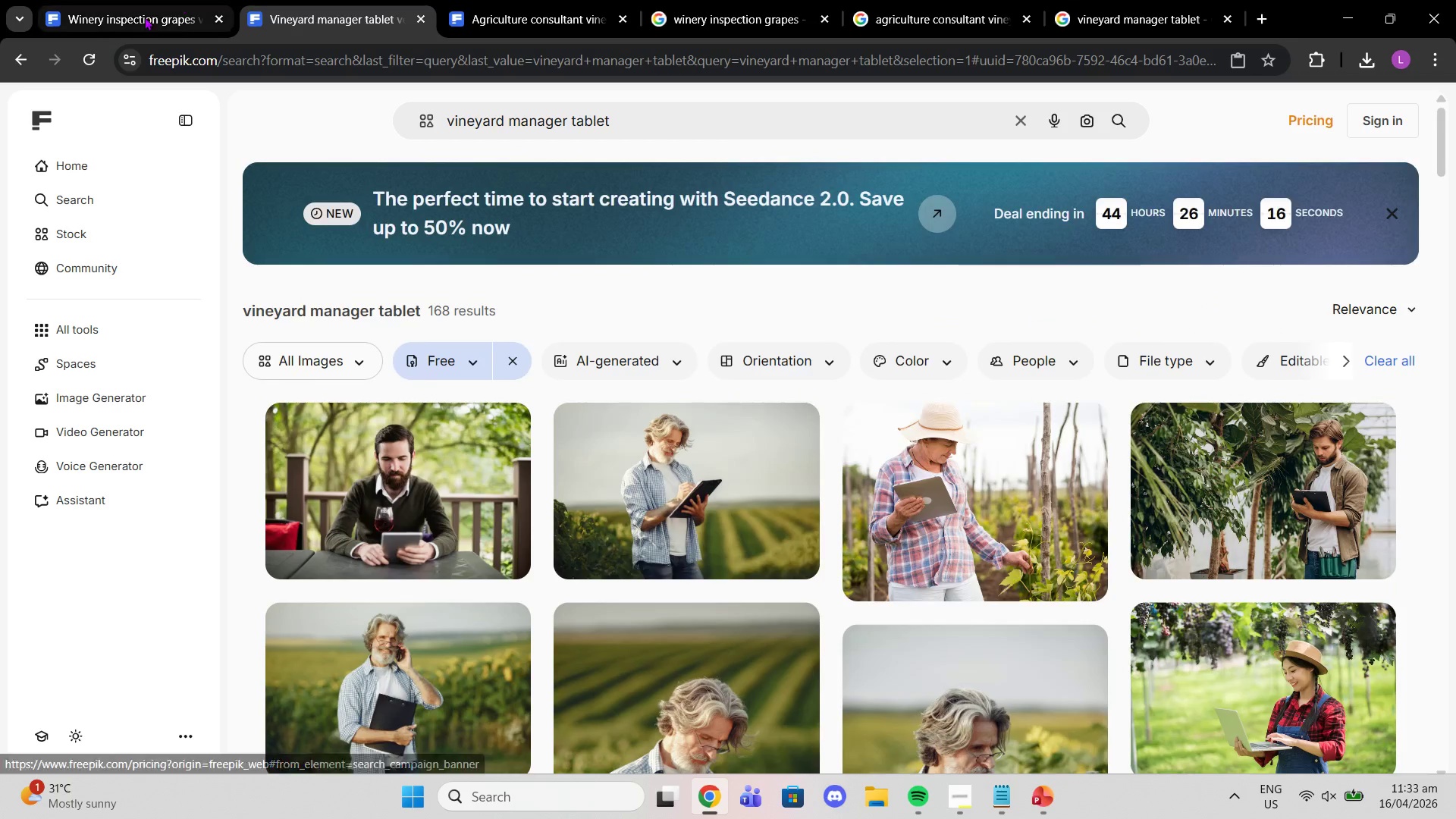 
left_click([143, 20])
 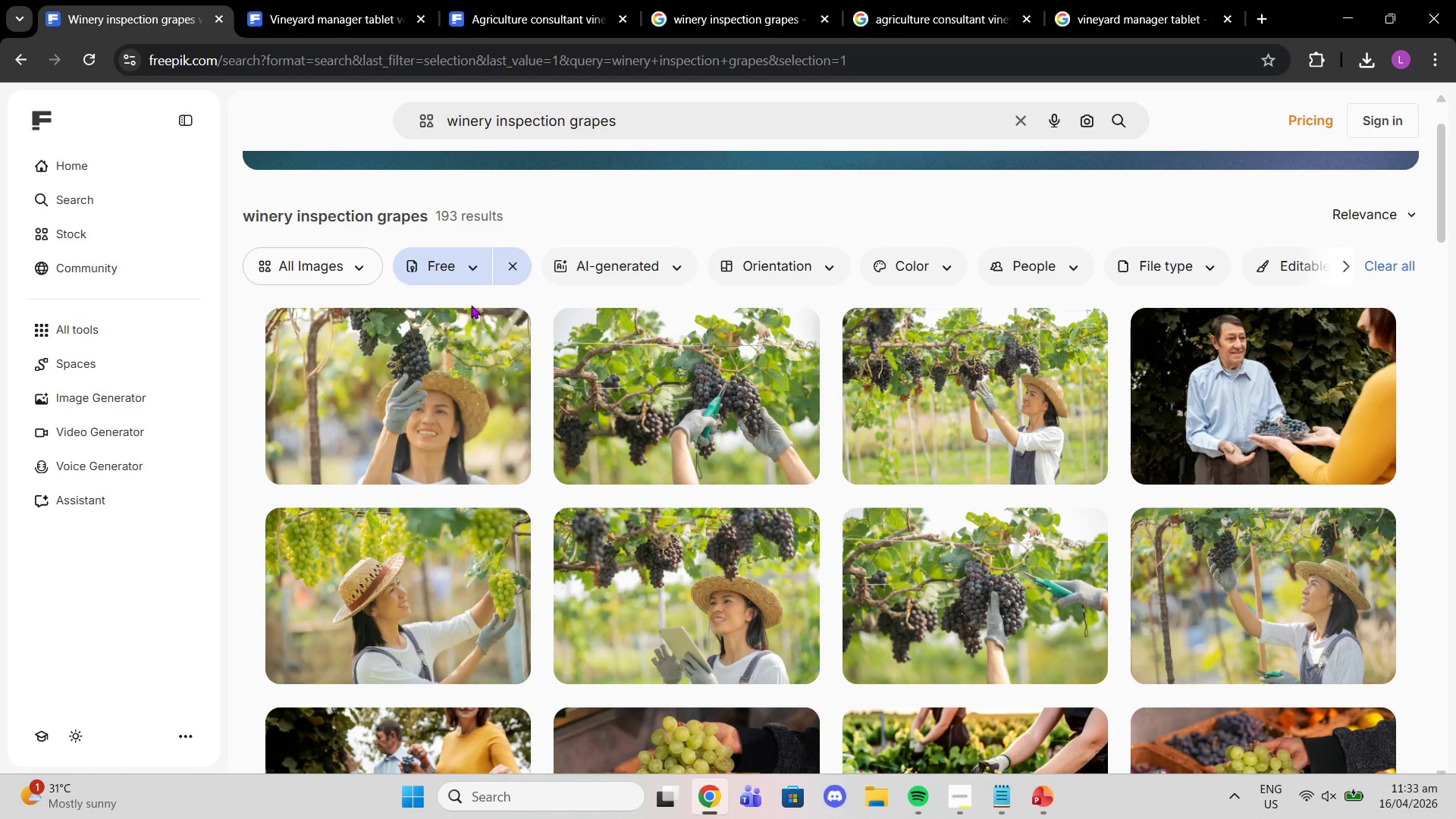 
scroll: coordinate [958, 386], scroll_direction: down, amount: 12.0
 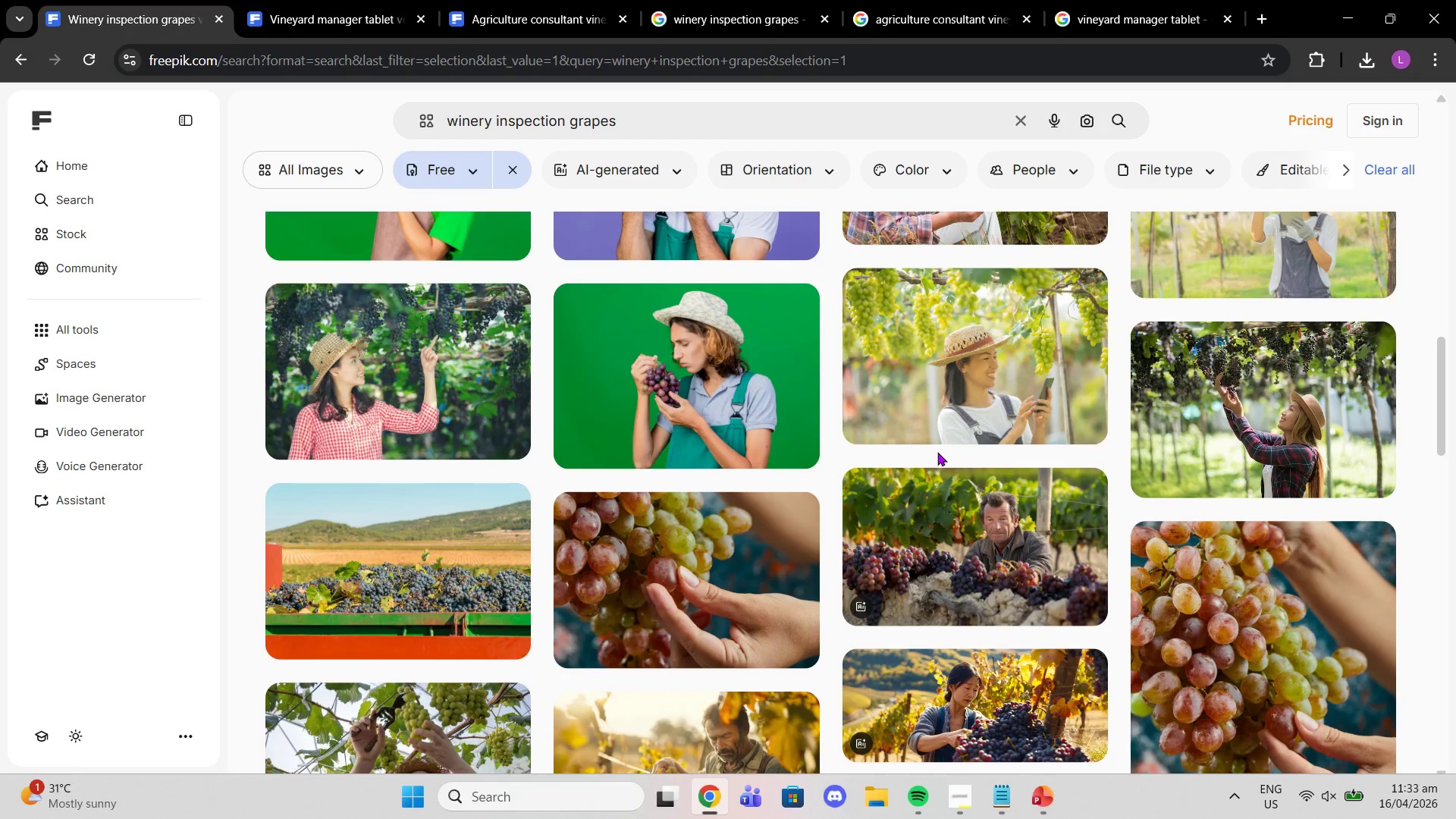 
scroll: coordinate [949, 486], scroll_direction: down, amount: 11.0
 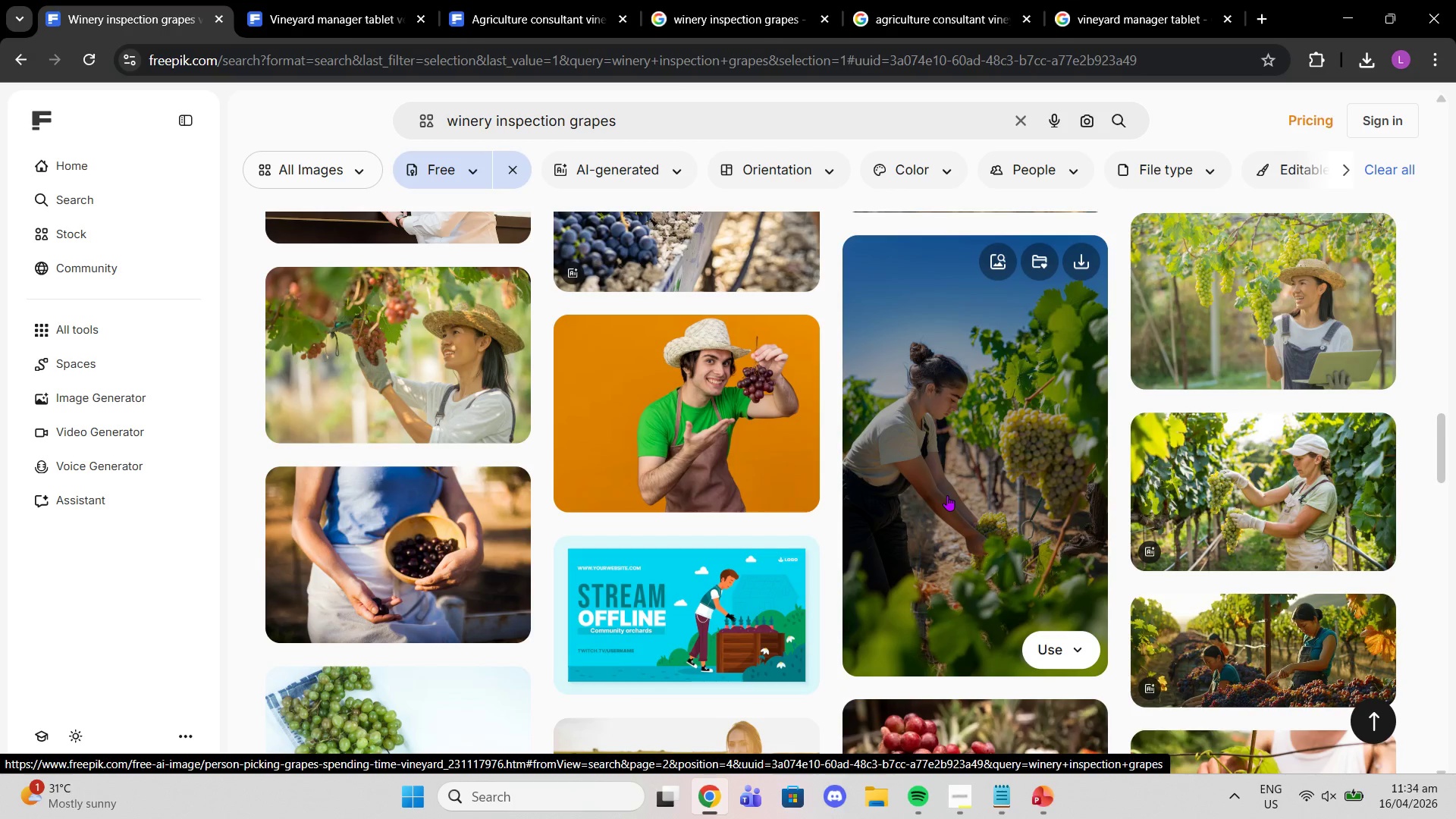 
scroll: coordinate [849, 463], scroll_direction: down, amount: 6.0
 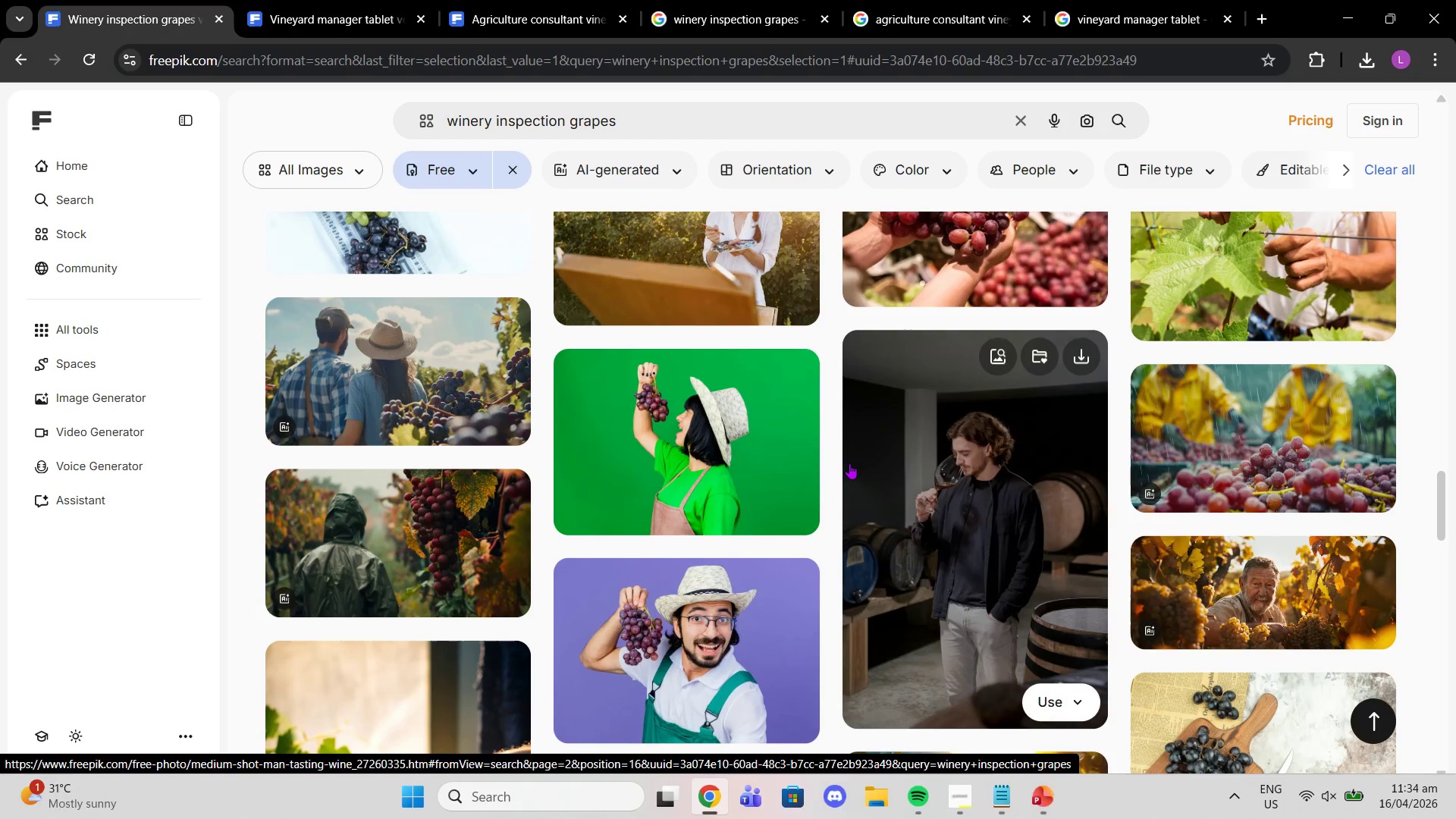 
scroll: coordinate [850, 468], scroll_direction: down, amount: 3.0
 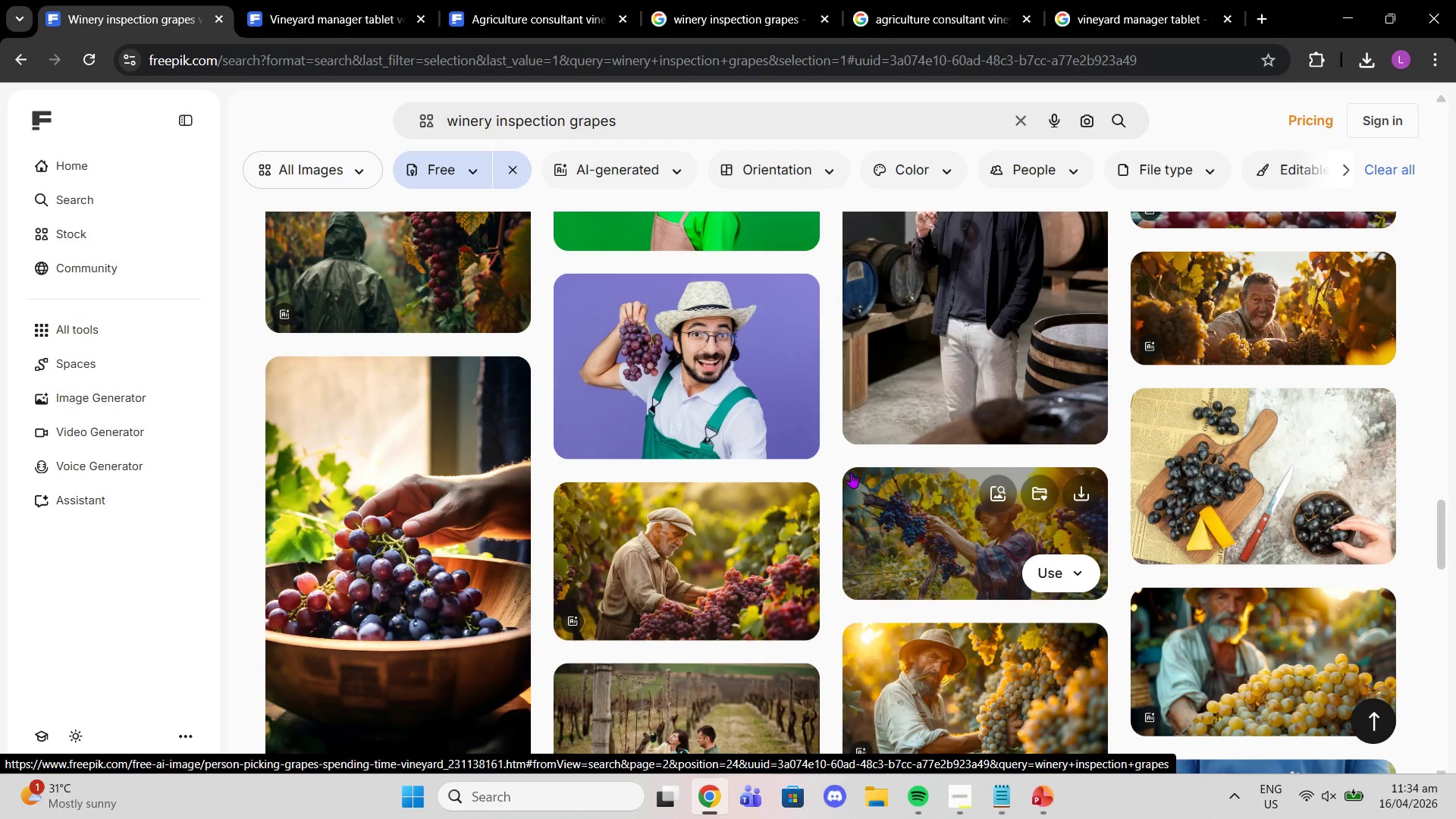 
wait(5.45)
 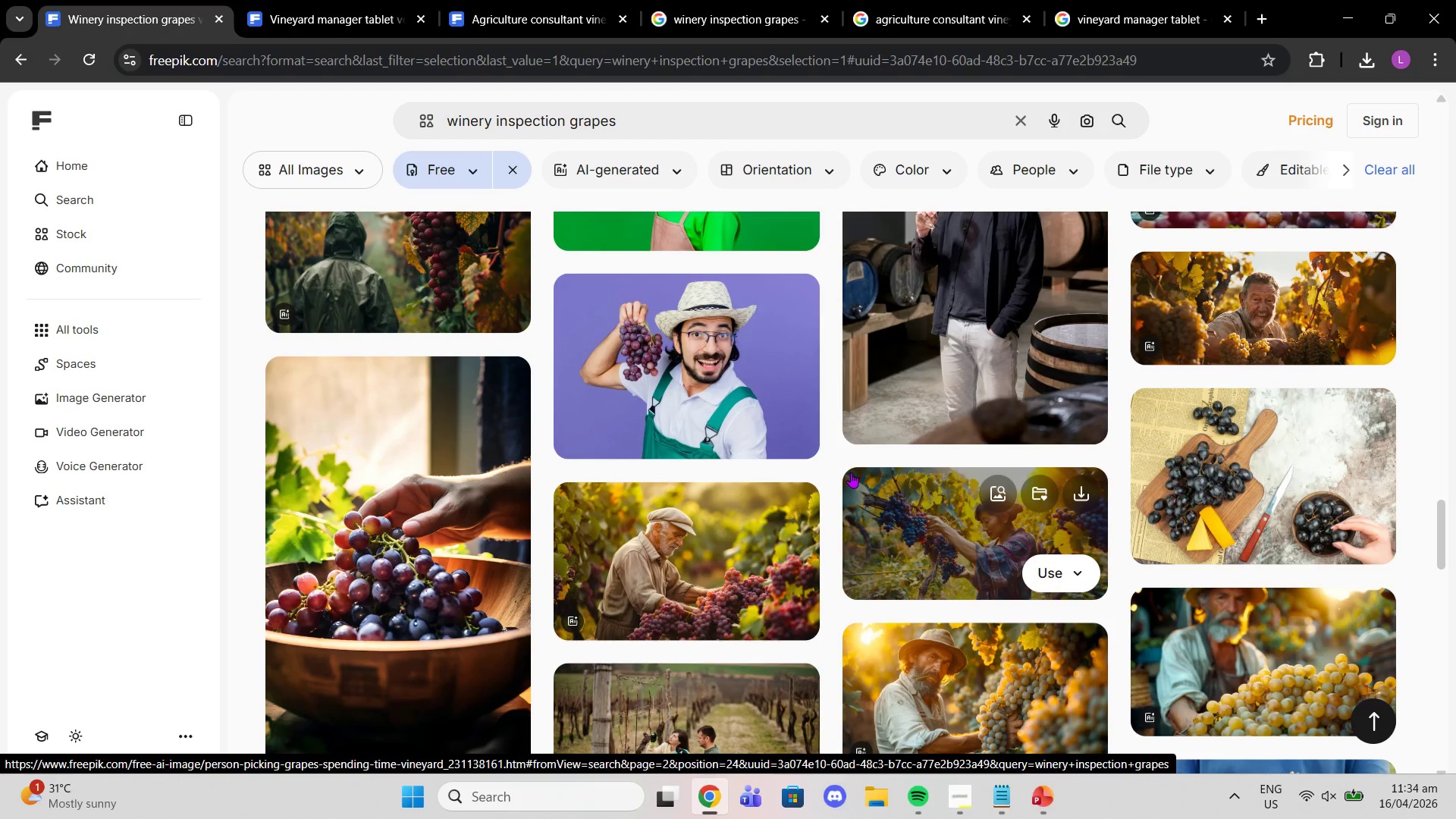 
scroll: coordinate [853, 479], scroll_direction: down, amount: 4.0
 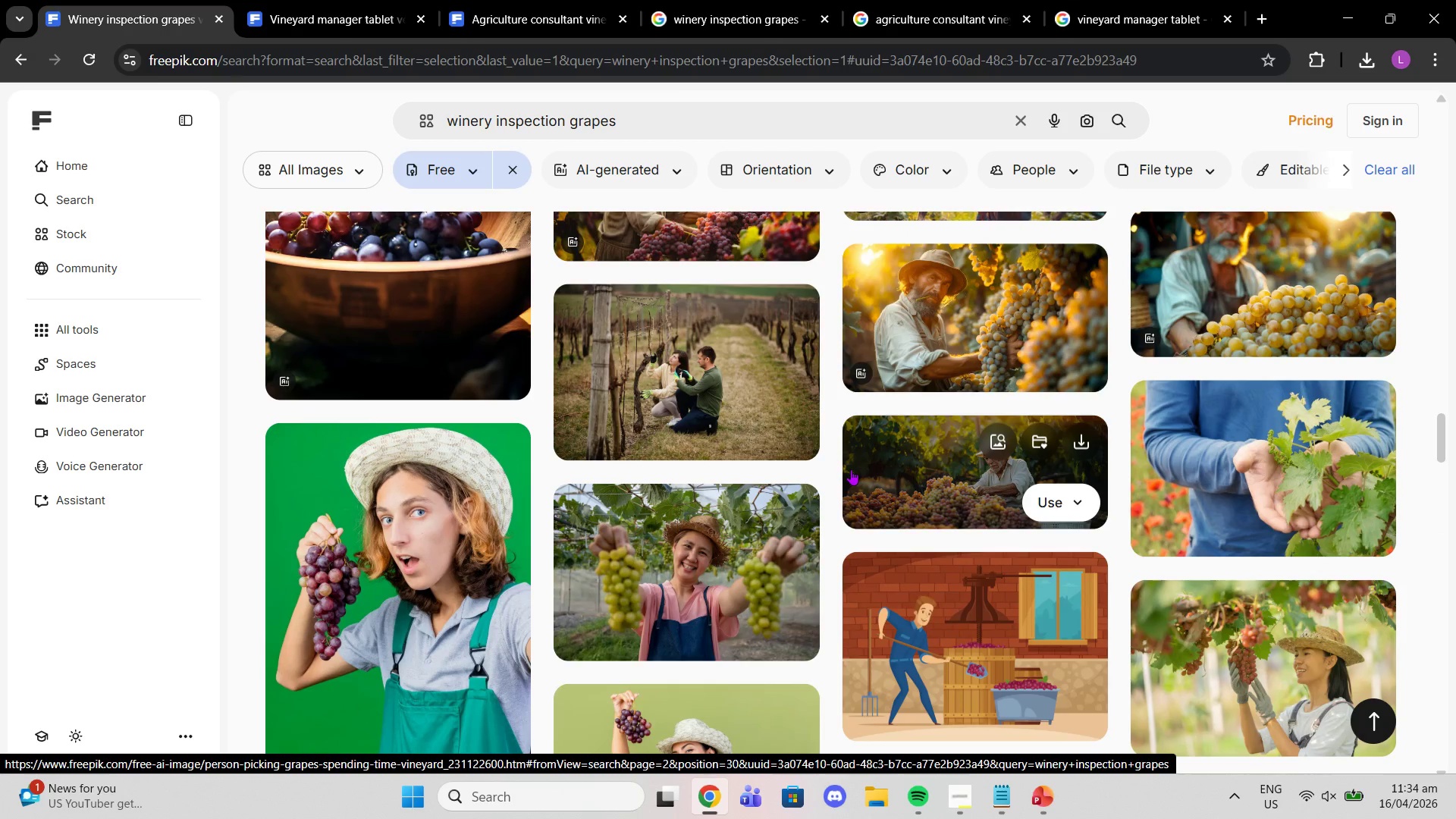 
wait(7.42)
 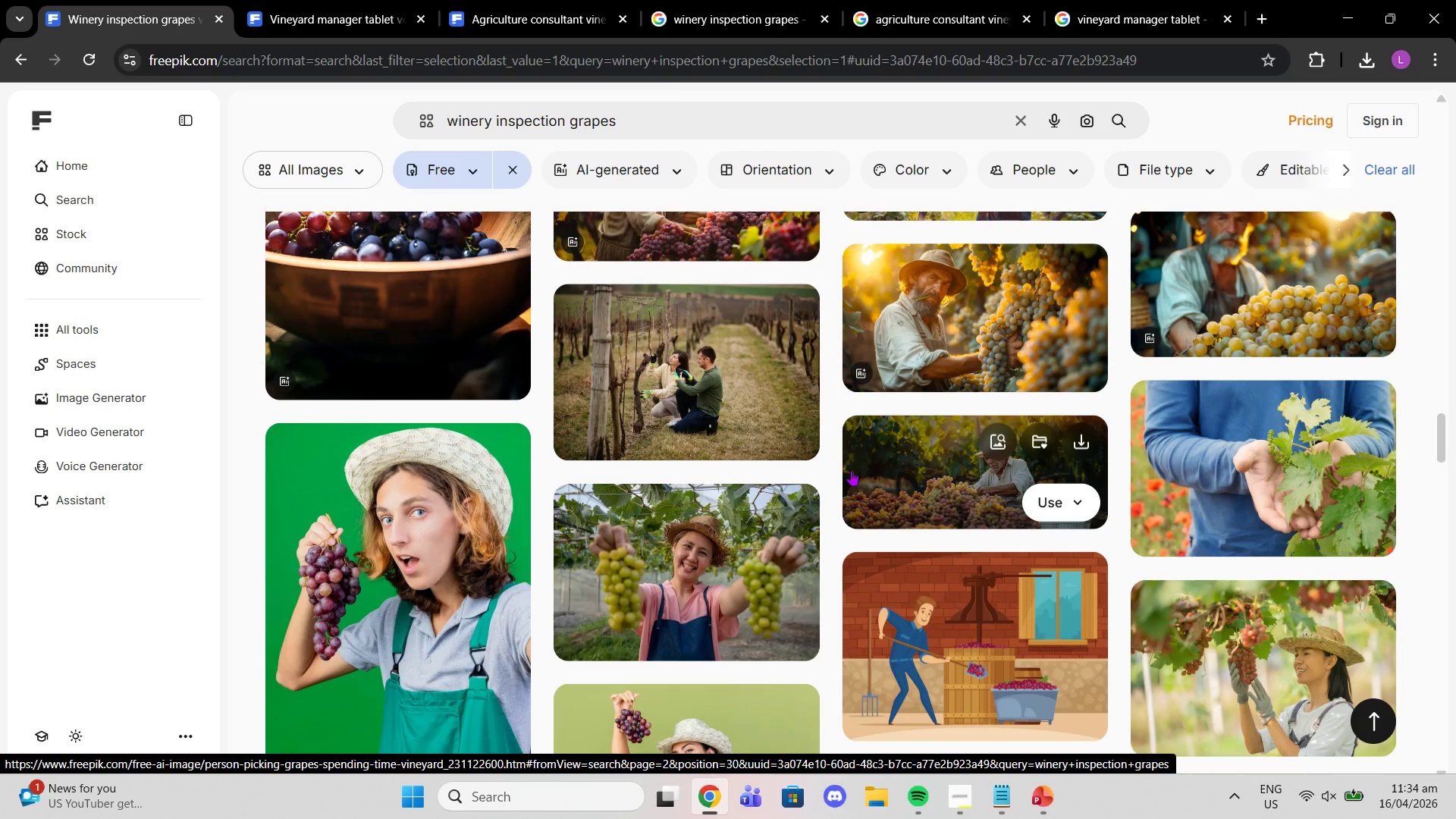 
scroll: coordinate [880, 474], scroll_direction: down, amount: 3.0
 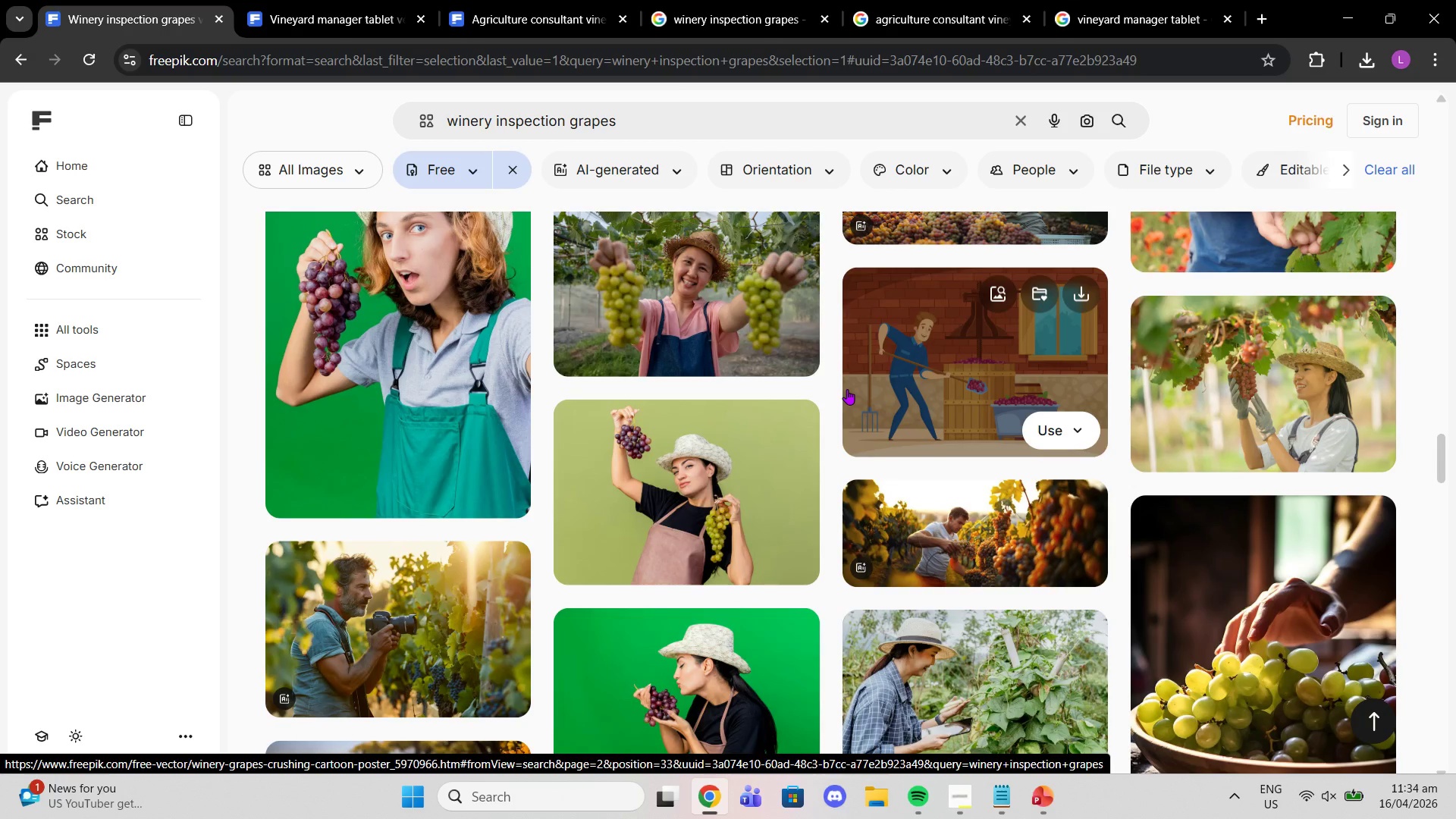 
wait(11.49)
 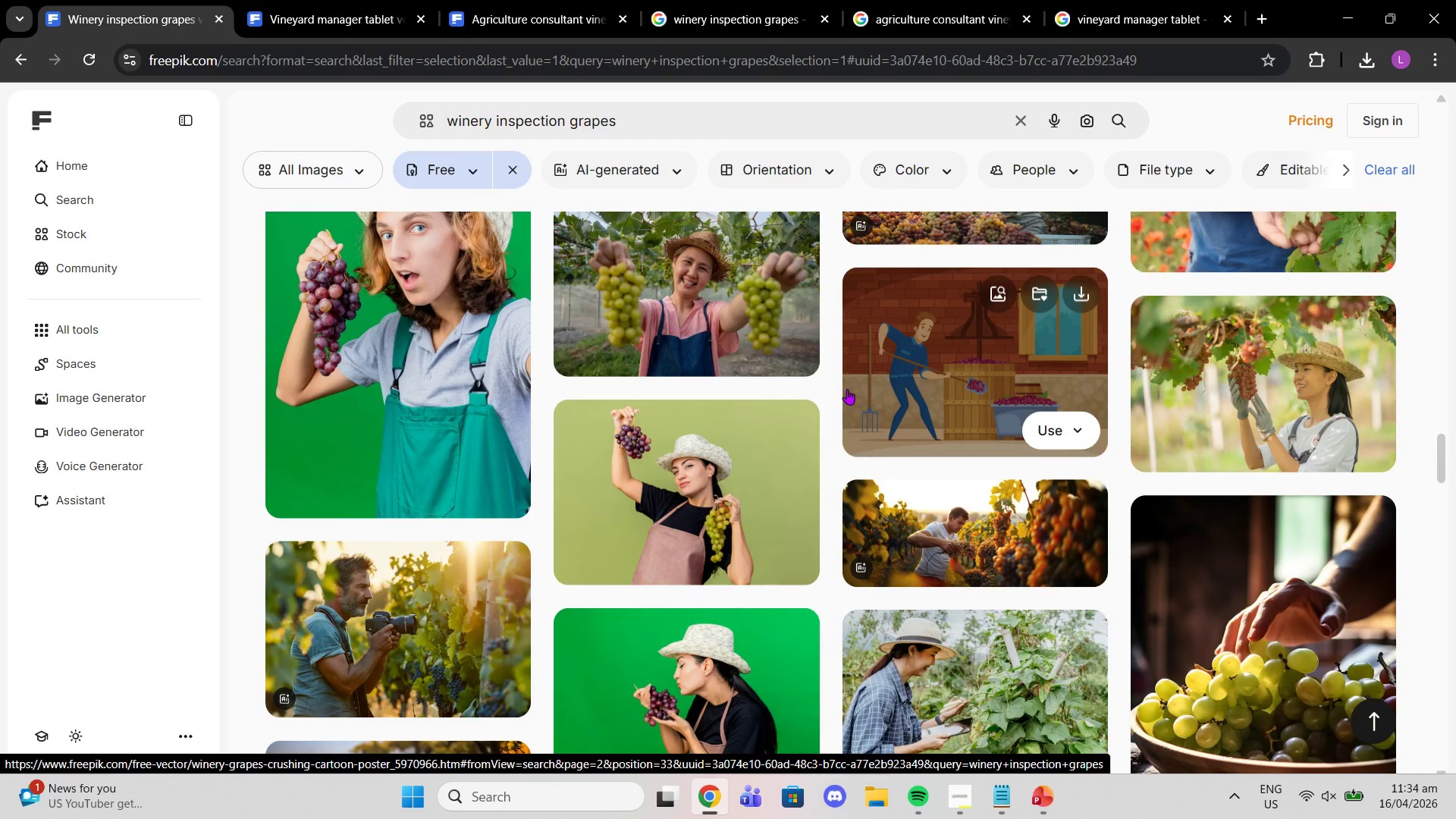 
scroll: coordinate [886, 477], scroll_direction: down, amount: 6.0
 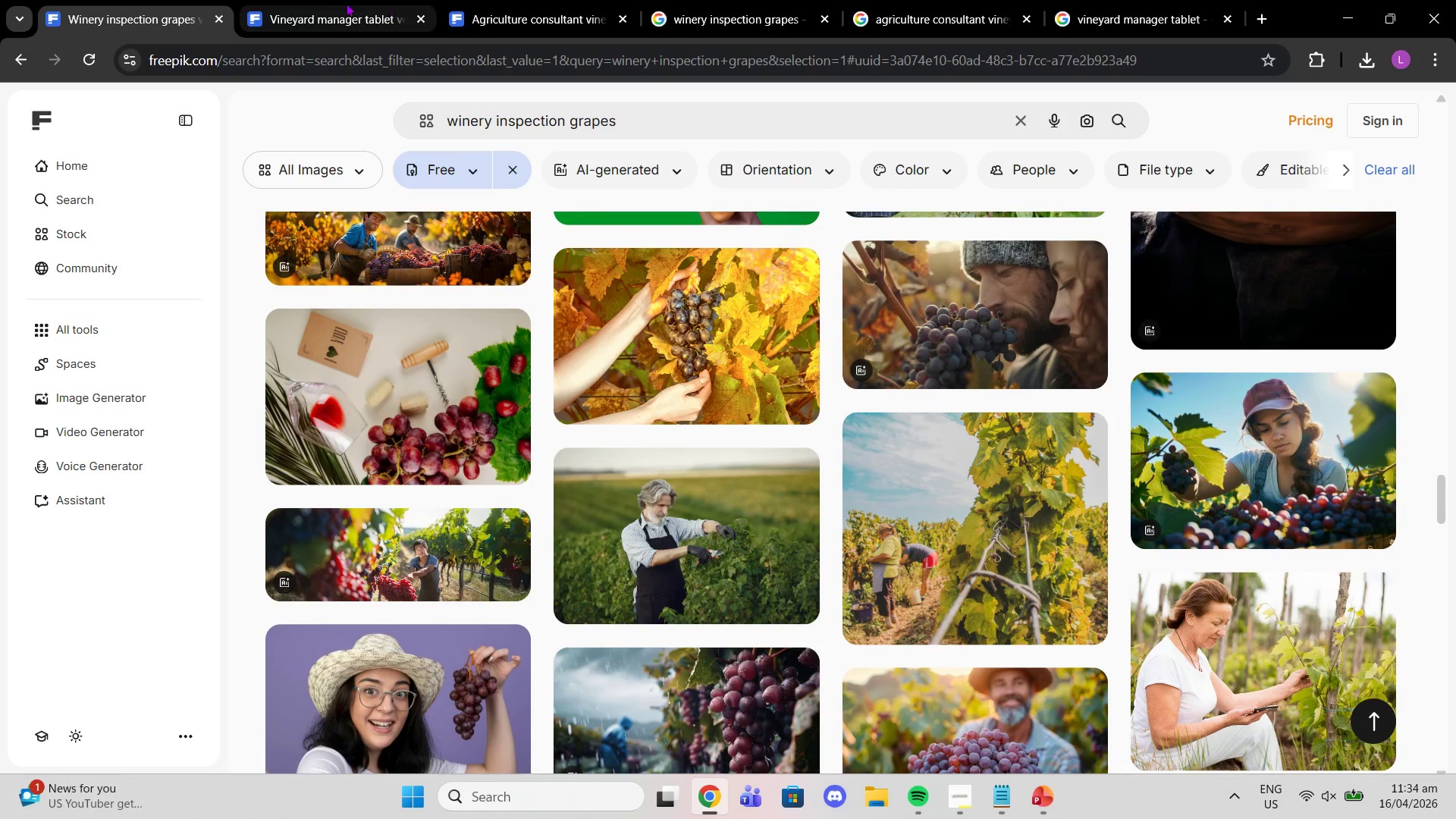 
left_click([337, 16])
 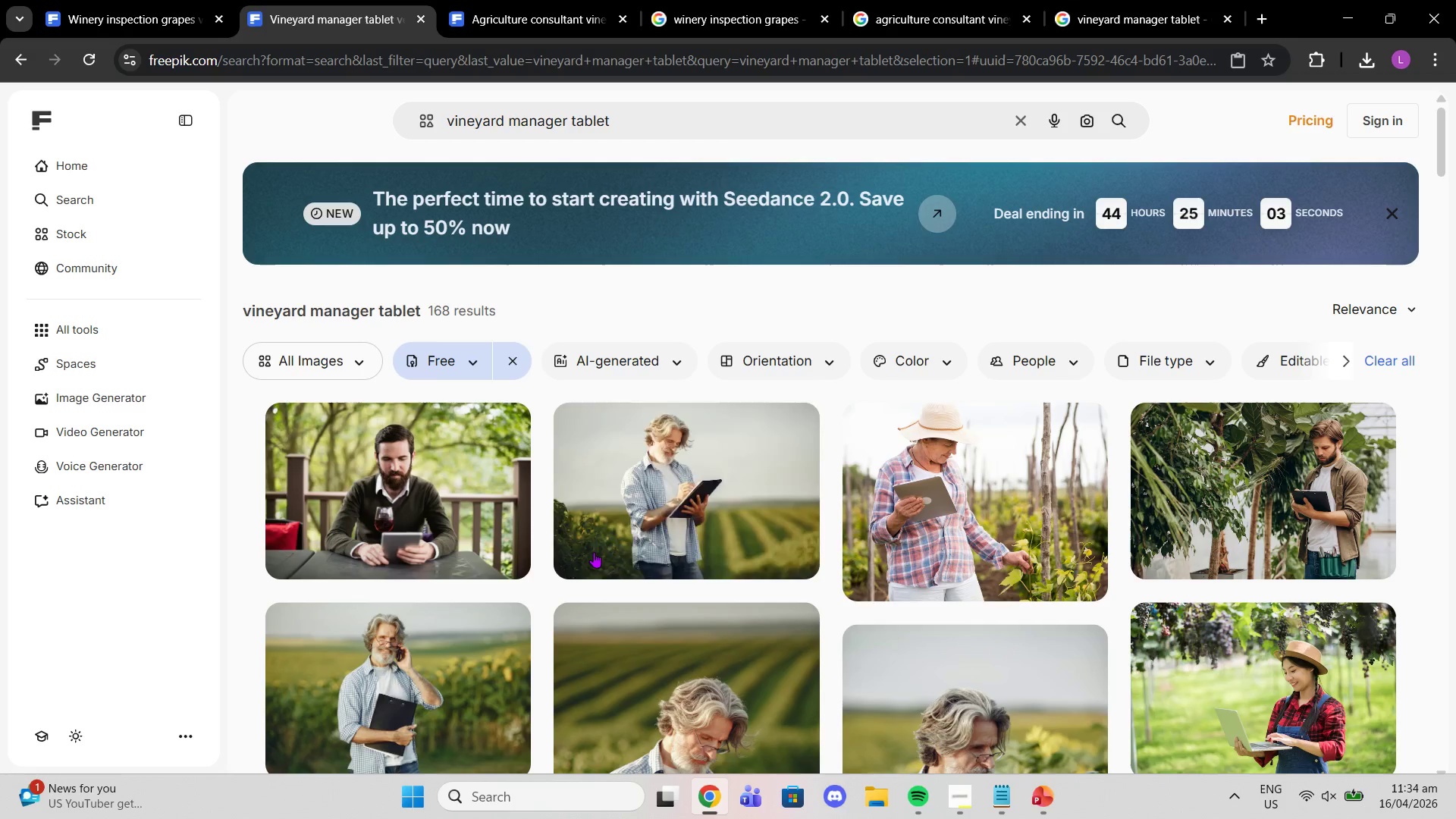 
scroll: coordinate [654, 559], scroll_direction: down, amount: 14.0
 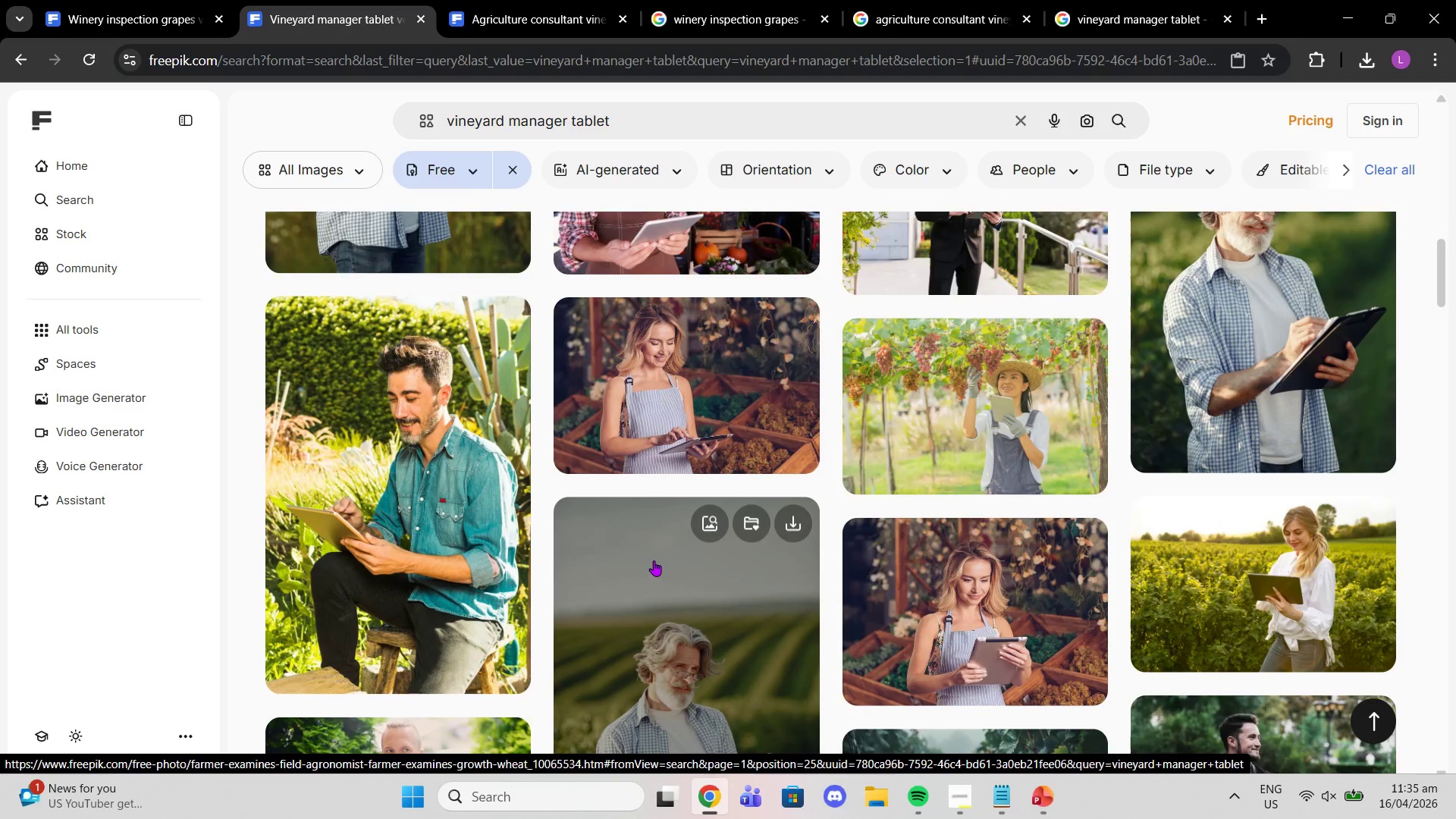 
scroll: coordinate [679, 601], scroll_direction: down, amount: 9.0
 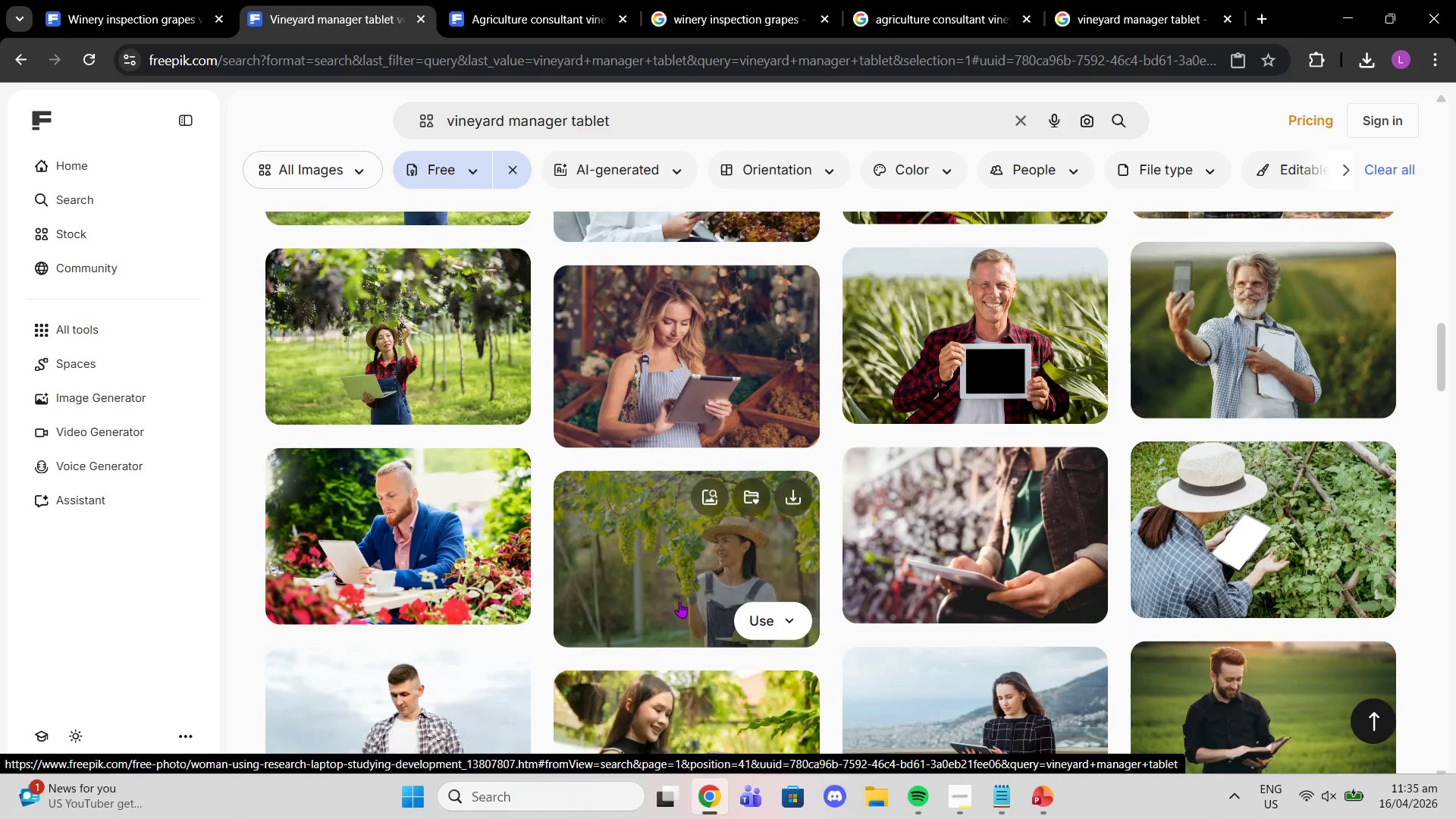 
scroll: coordinate [984, 492], scroll_direction: down, amount: 7.0
 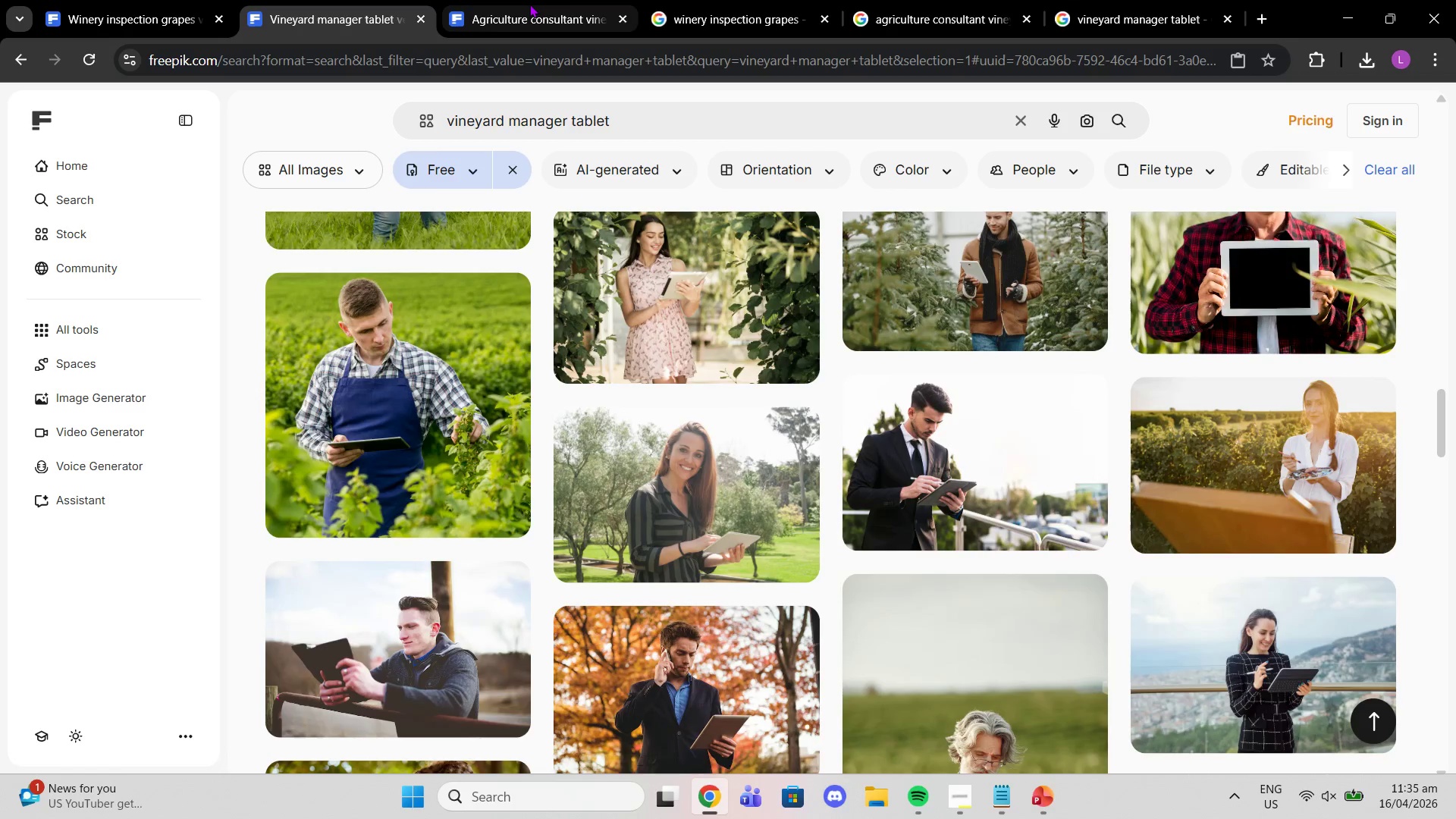 
left_click([529, 4])
 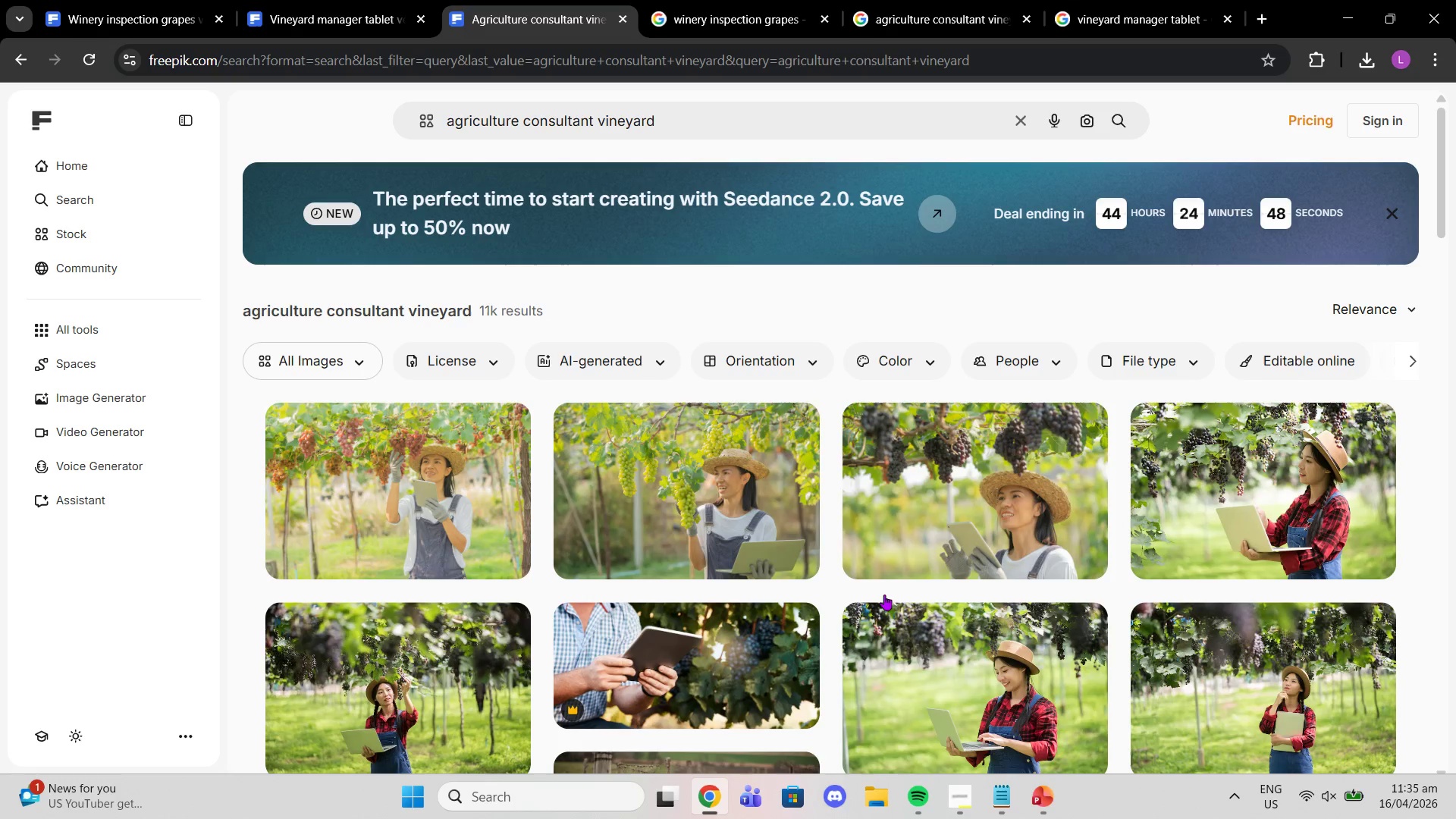 
scroll: coordinate [1047, 648], scroll_direction: down, amount: 8.0
 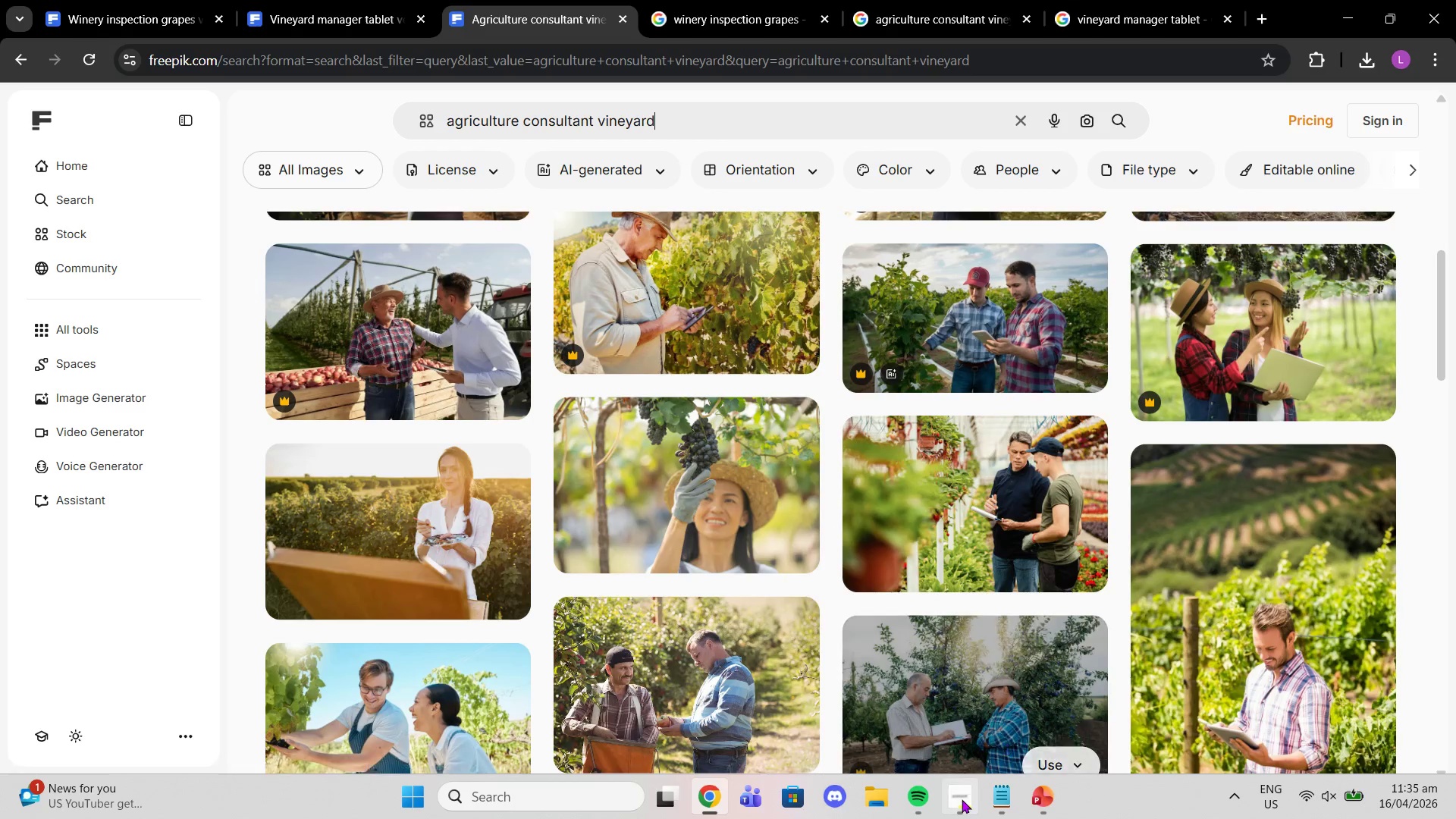 
left_click([962, 800])
 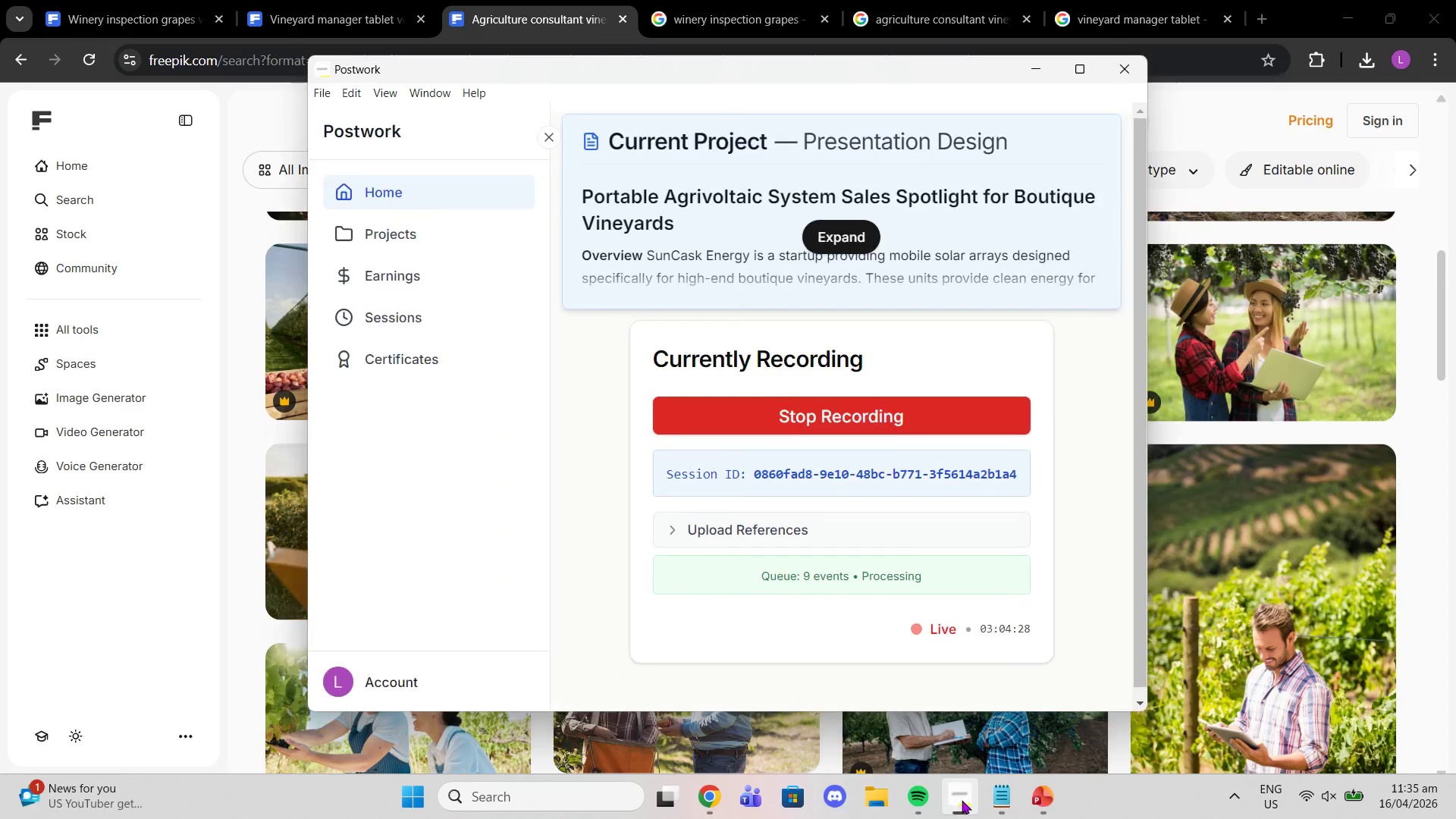 
left_click([962, 800])
 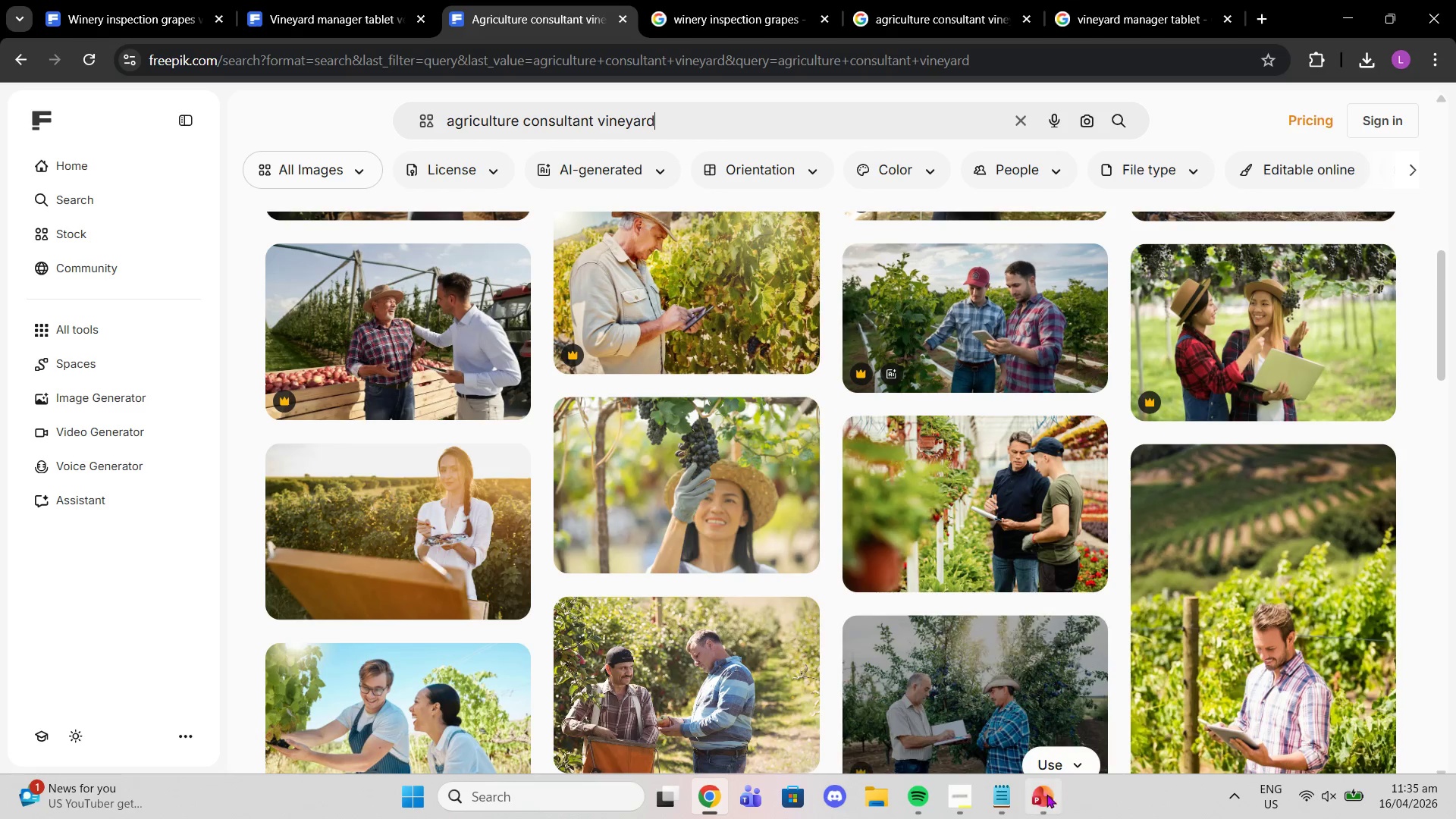 
left_click([1046, 794])
 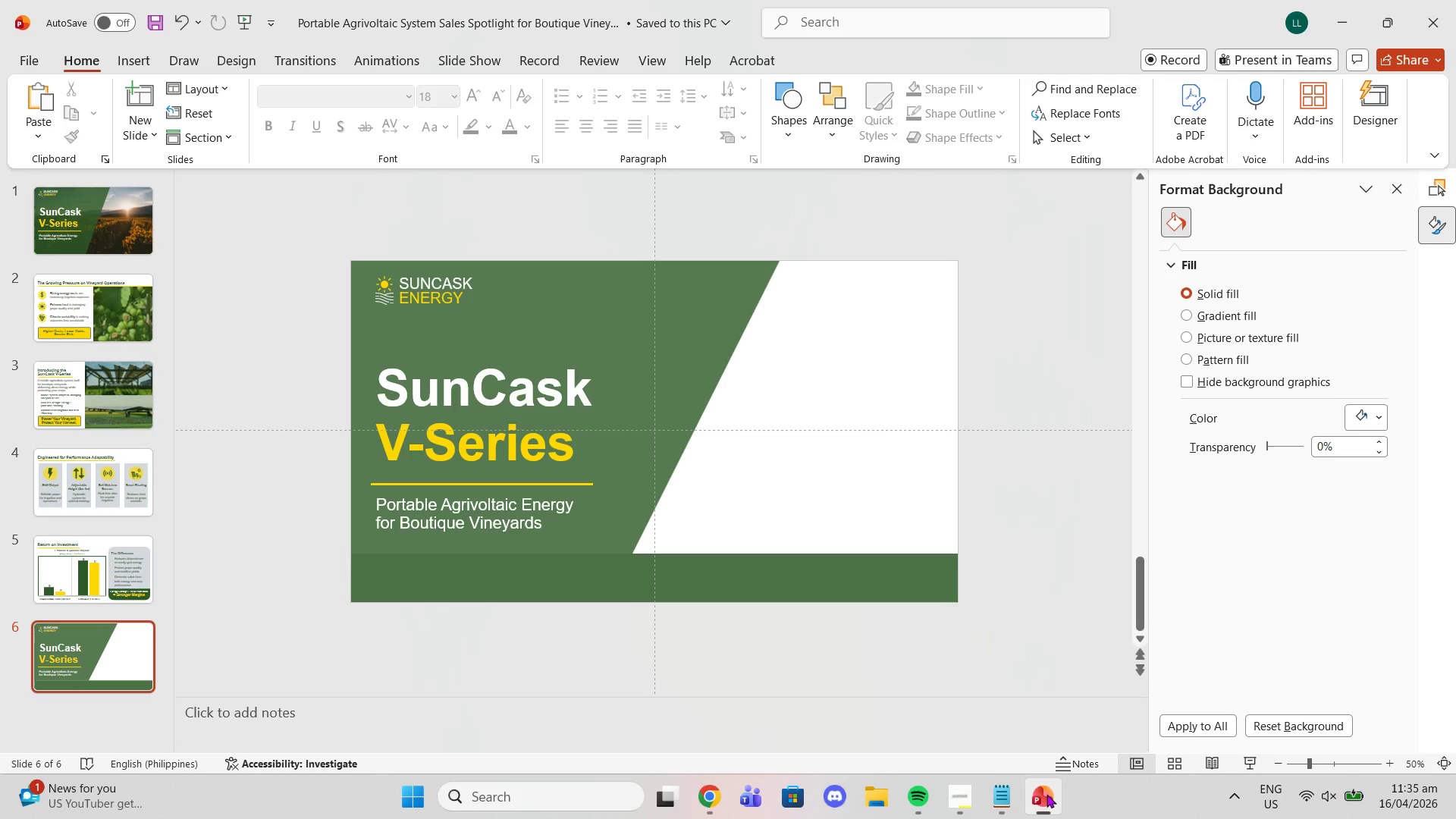 
left_click([1046, 794])
 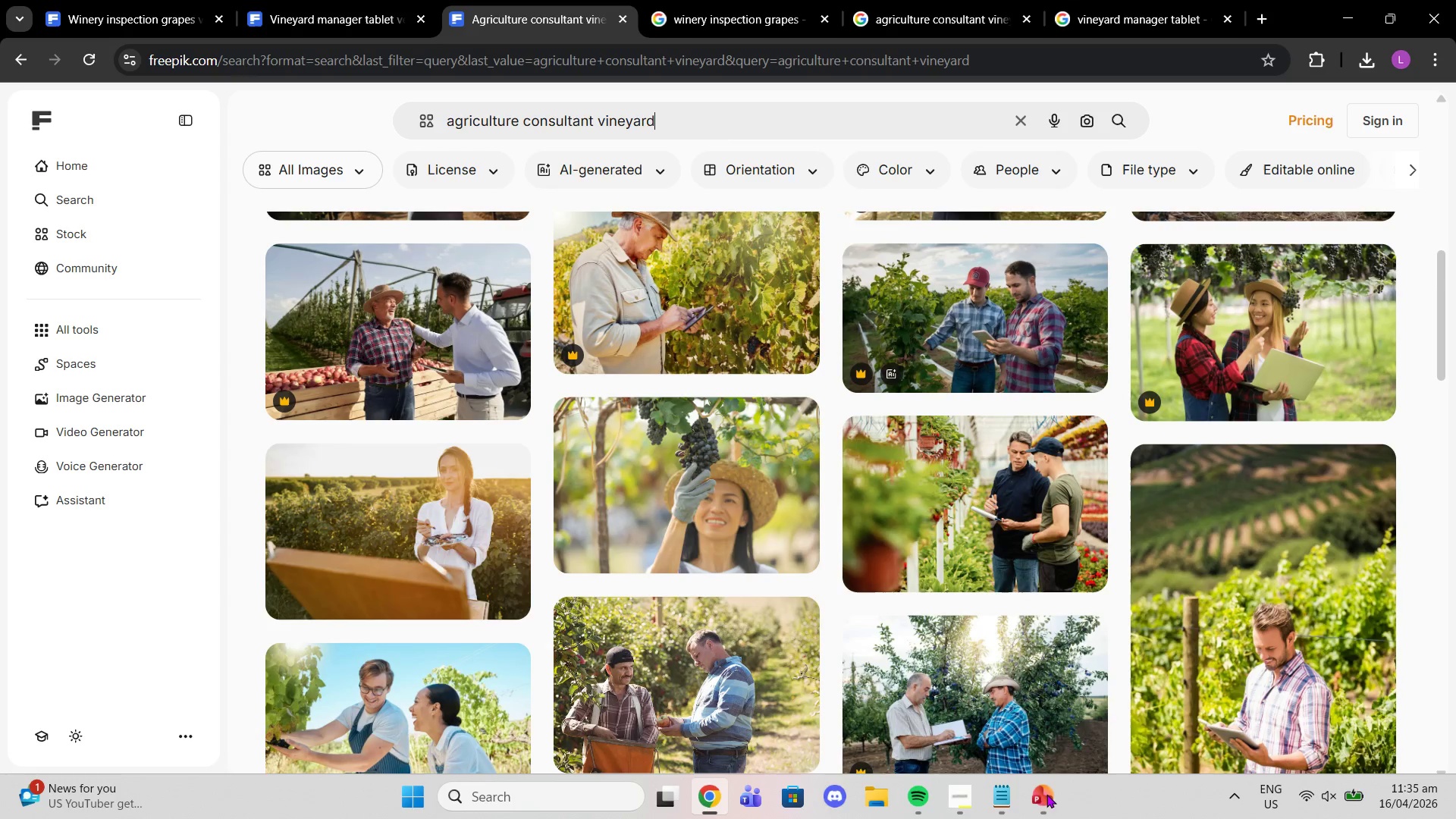 
left_click([1046, 794])
 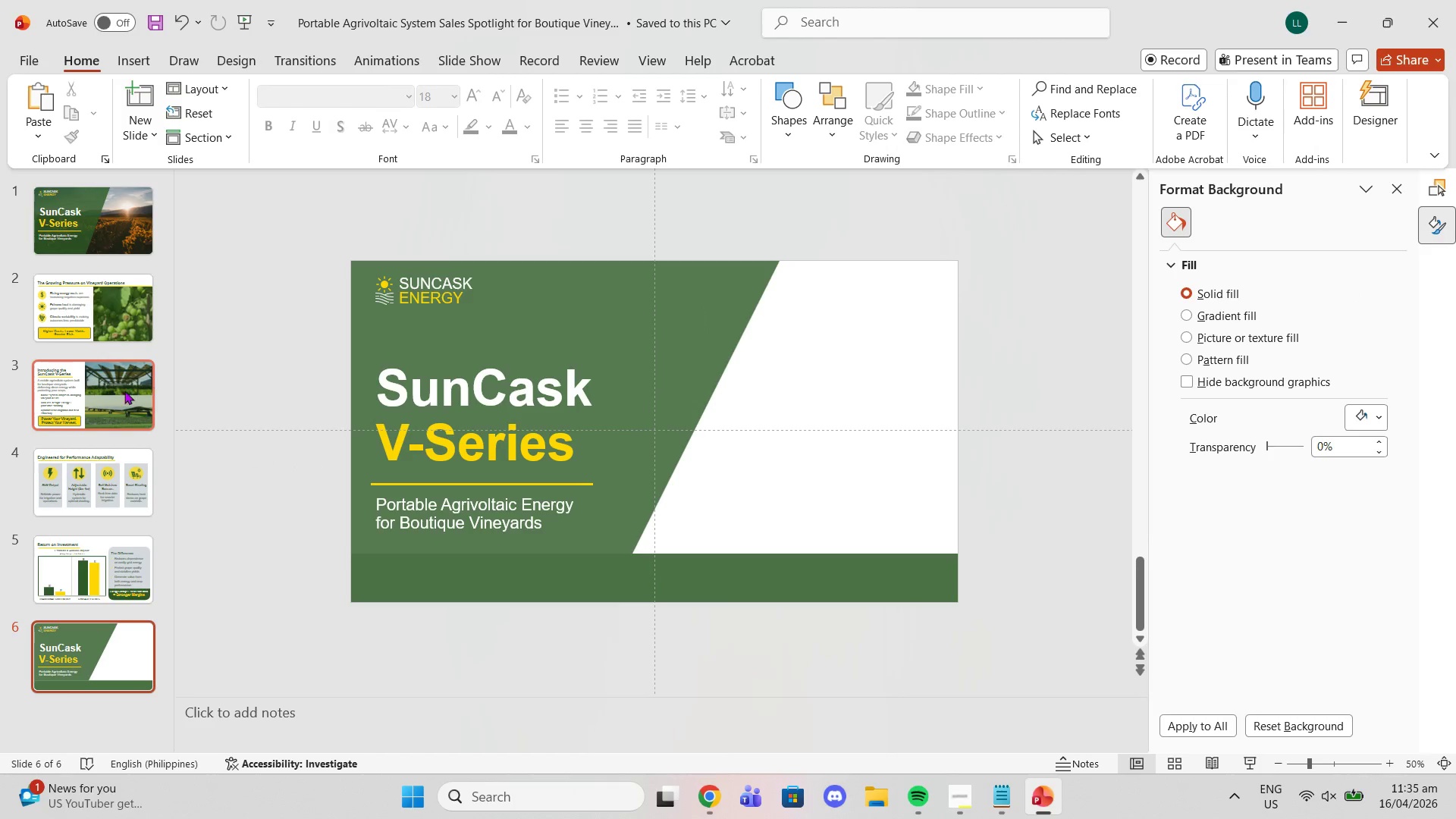 
scroll: coordinate [103, 399], scroll_direction: up, amount: 3.0
 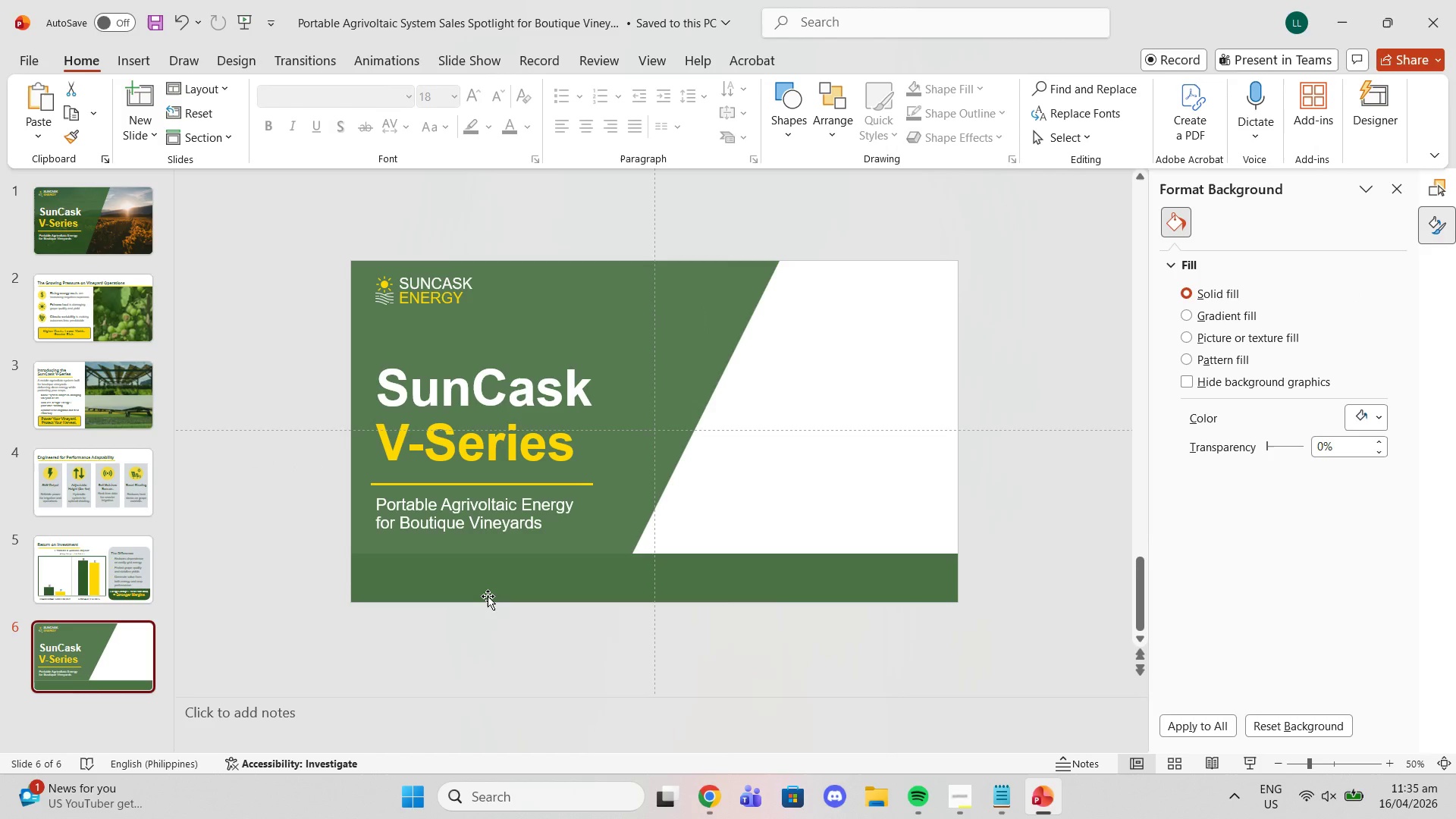 
wait(14.13)
 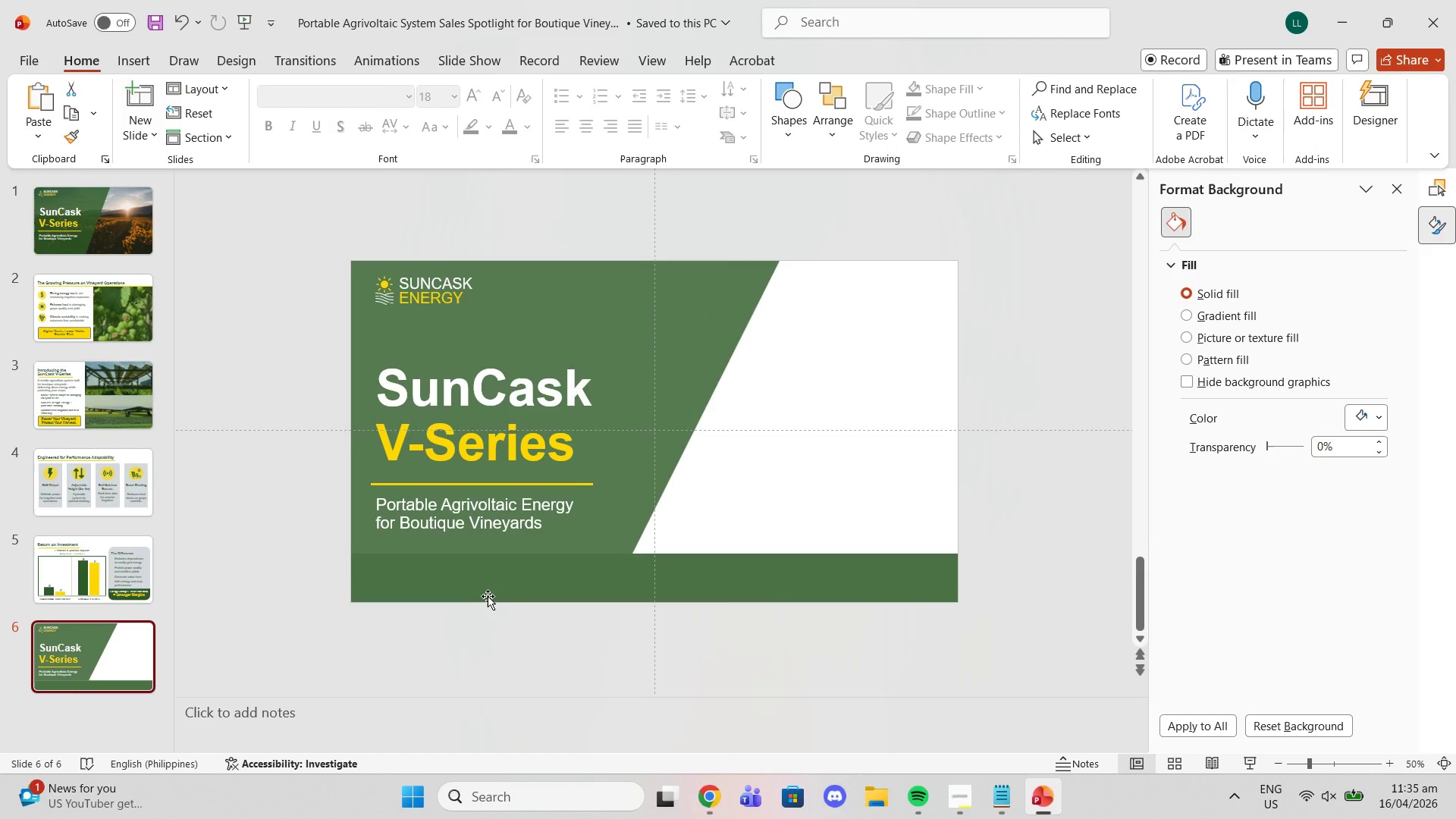 
left_click([719, 803])
 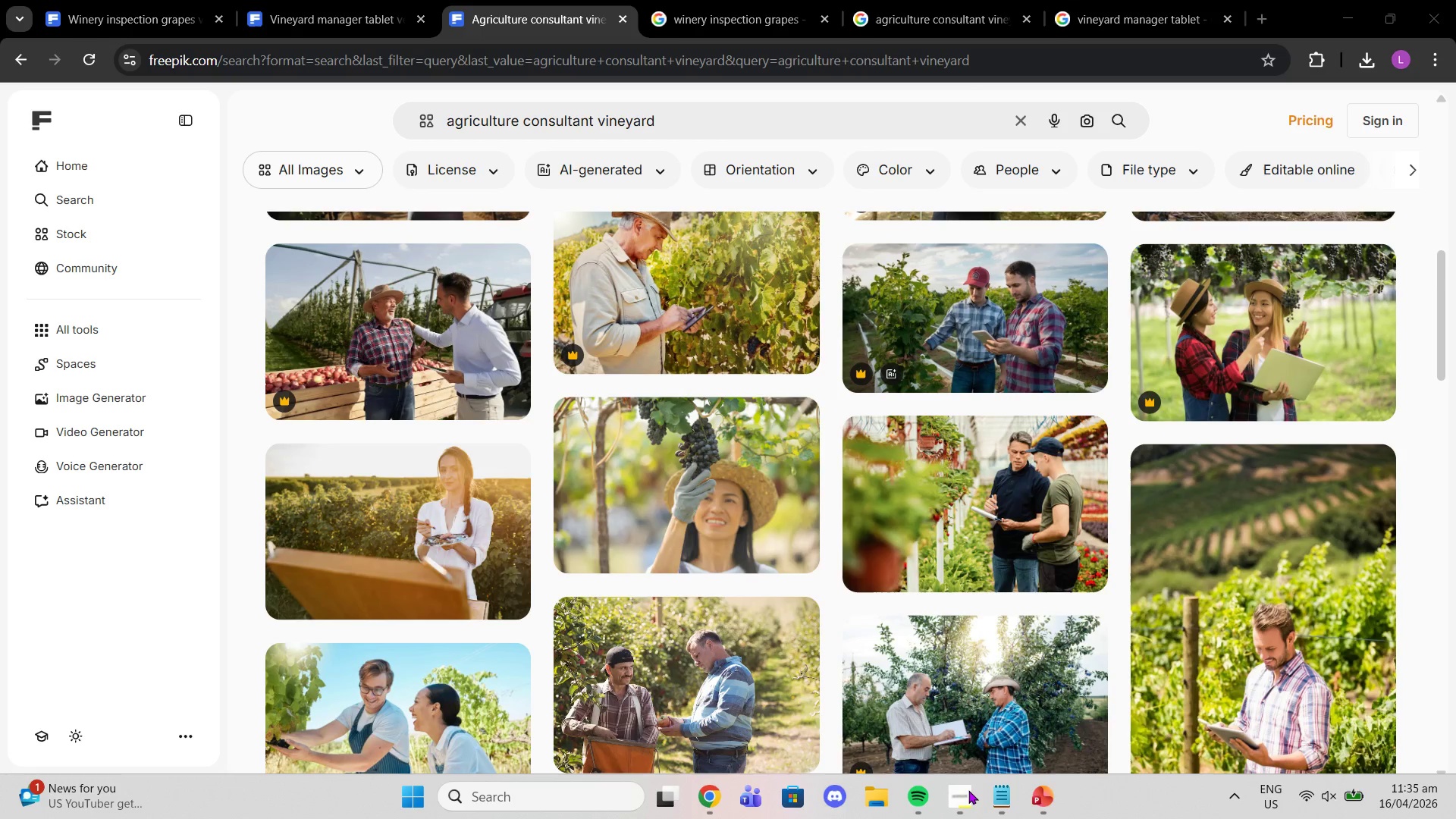 
left_click([967, 795])